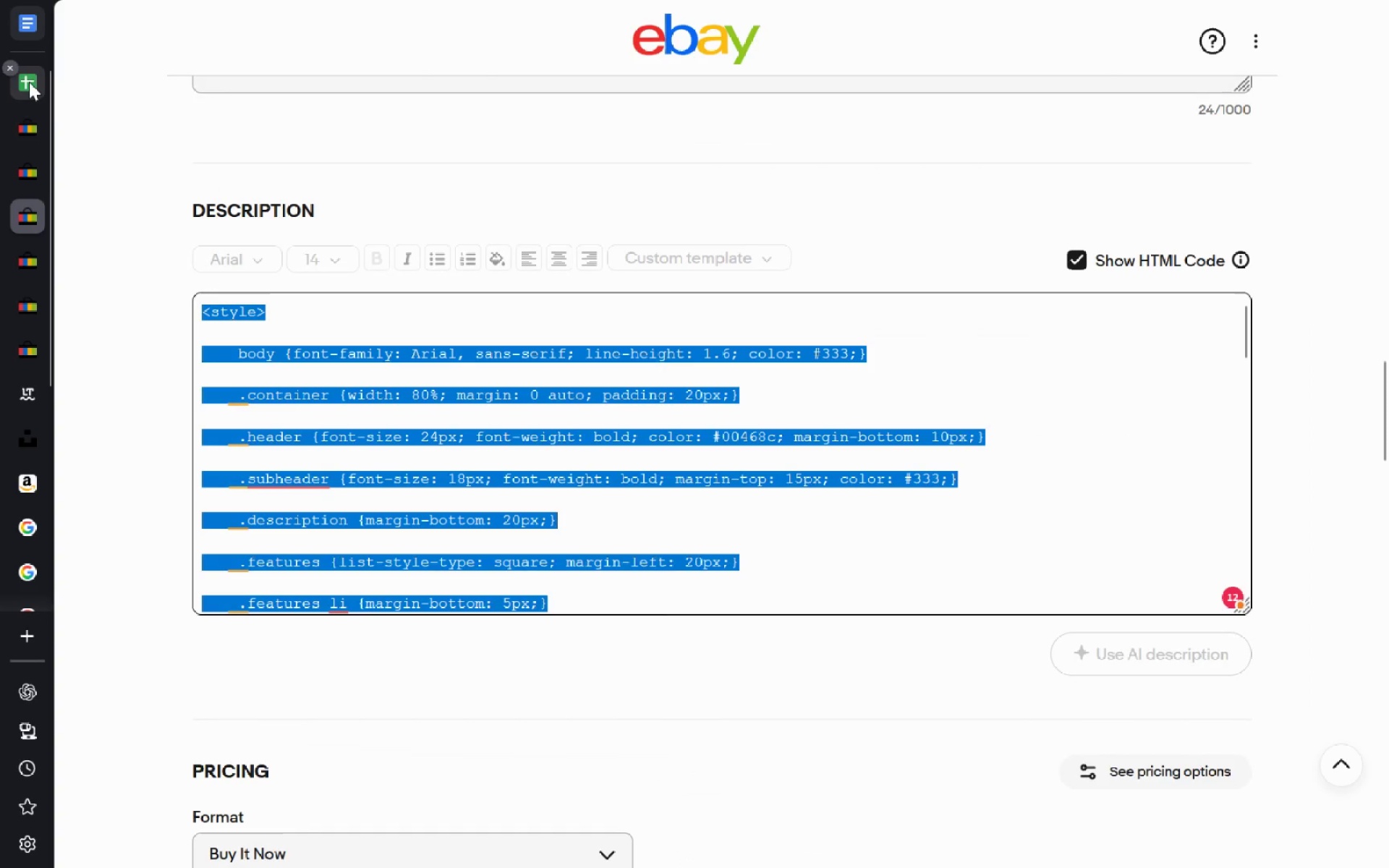 
left_click([29, 80])
 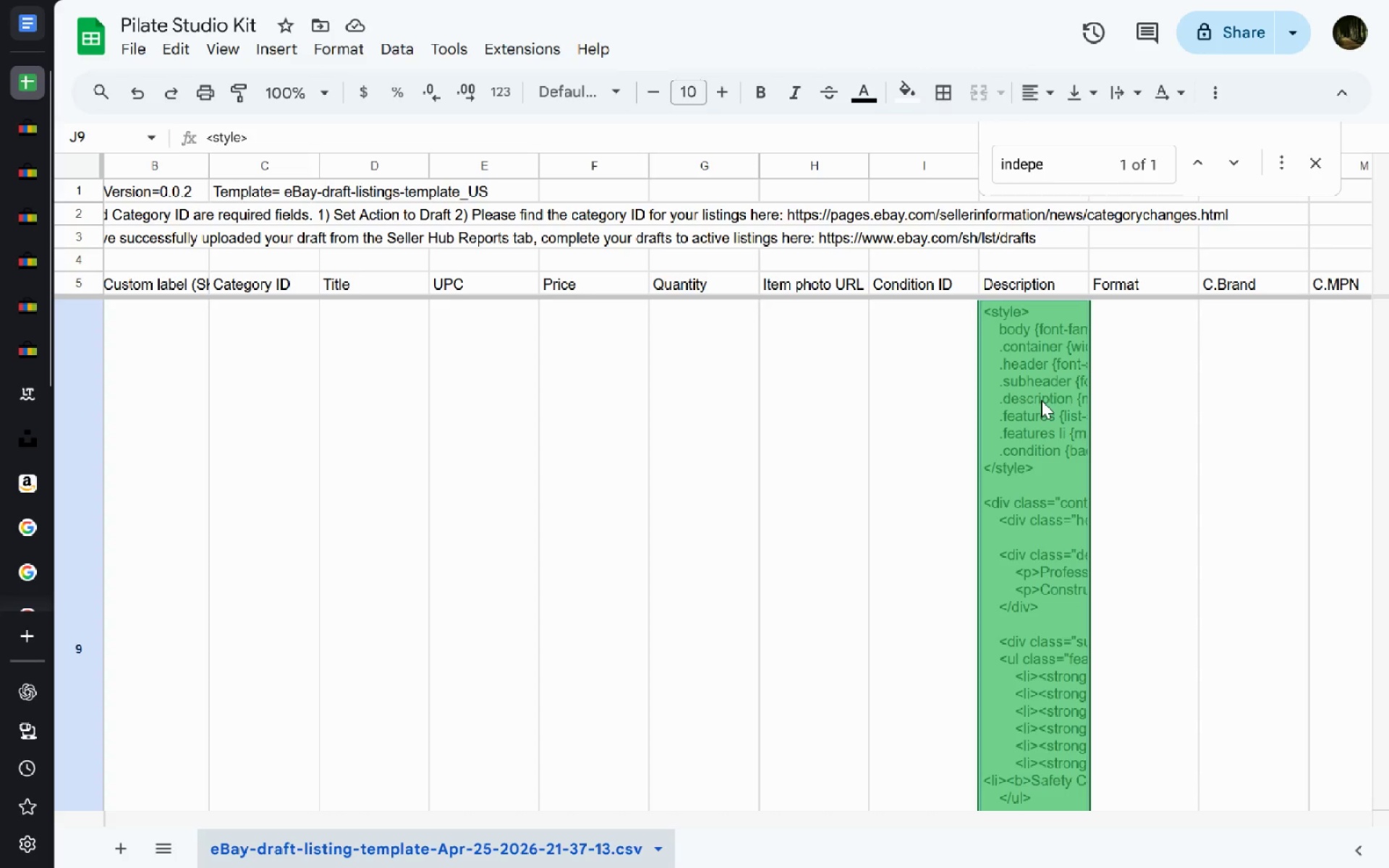 
double_click([1041, 400])
 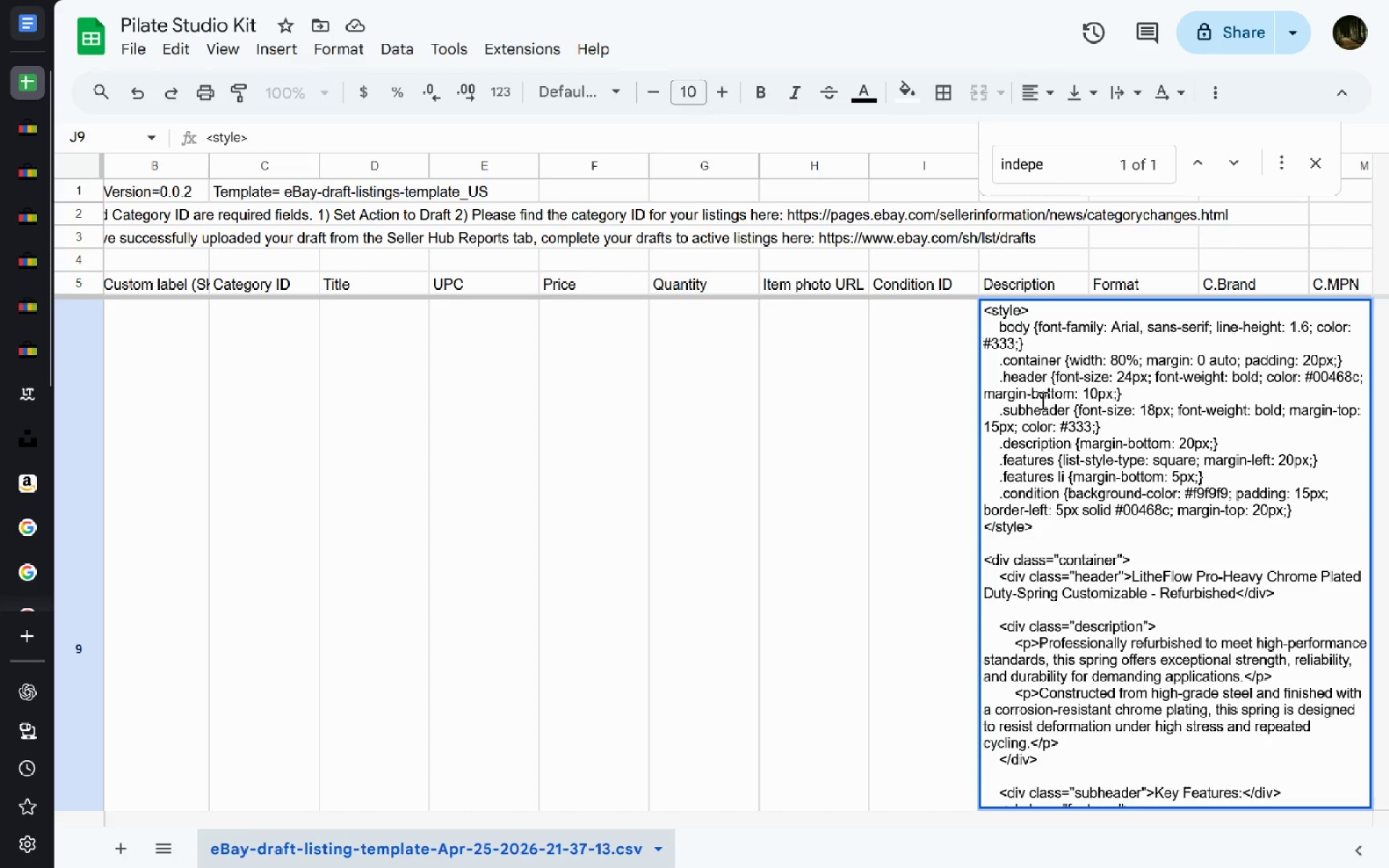 
triple_click([1041, 400])
 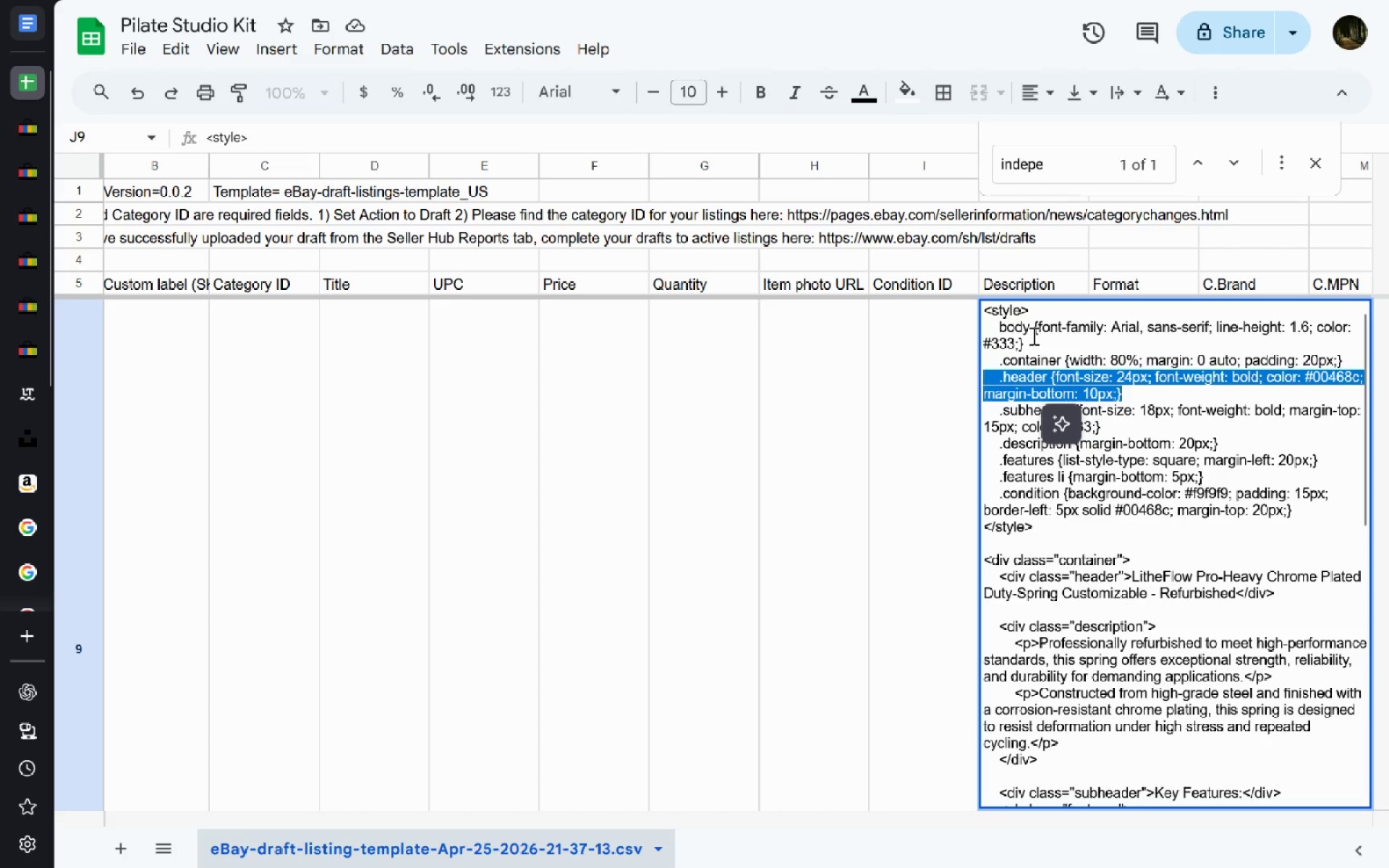 
key(Control+A)
 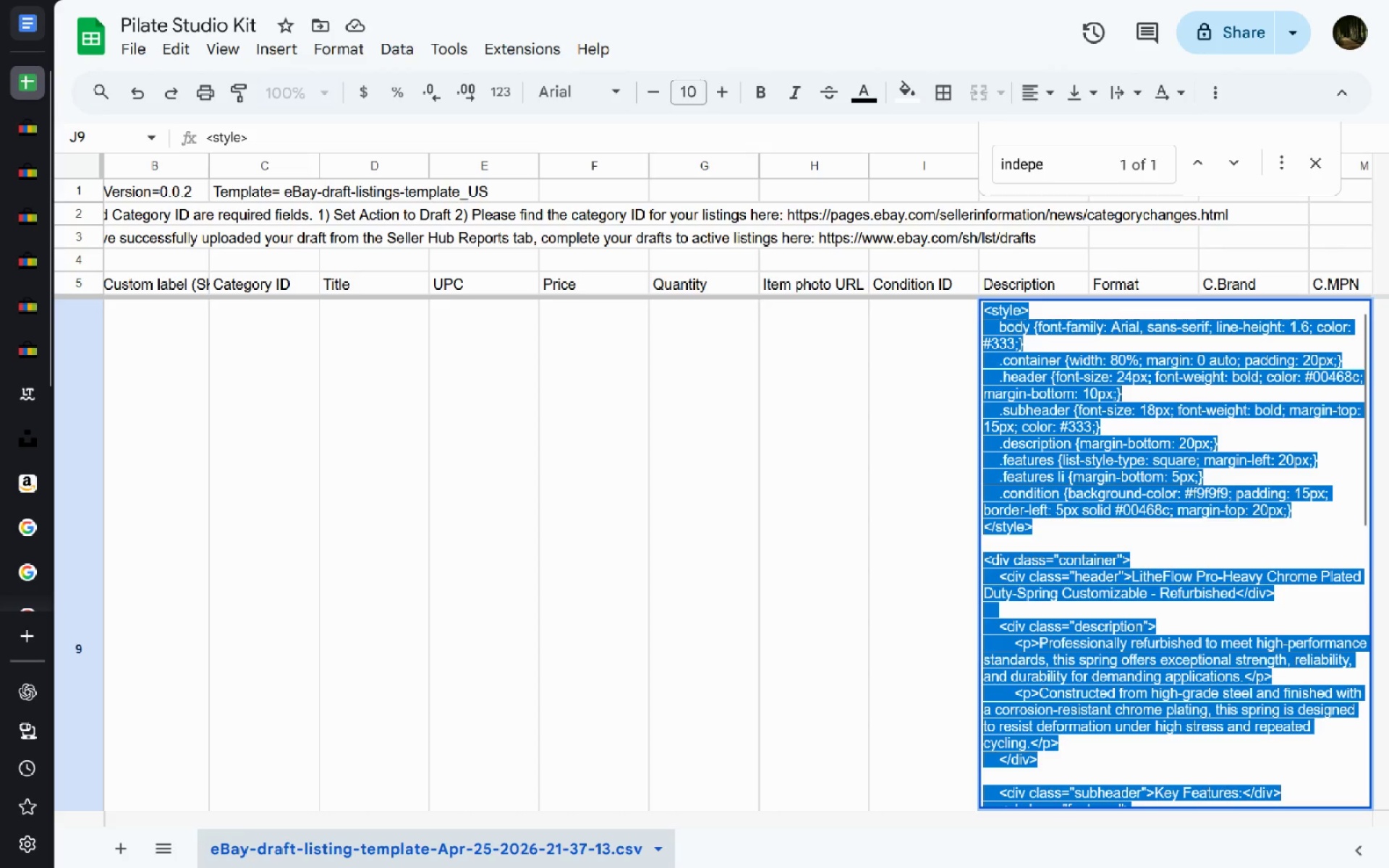 
key(Control+V)
 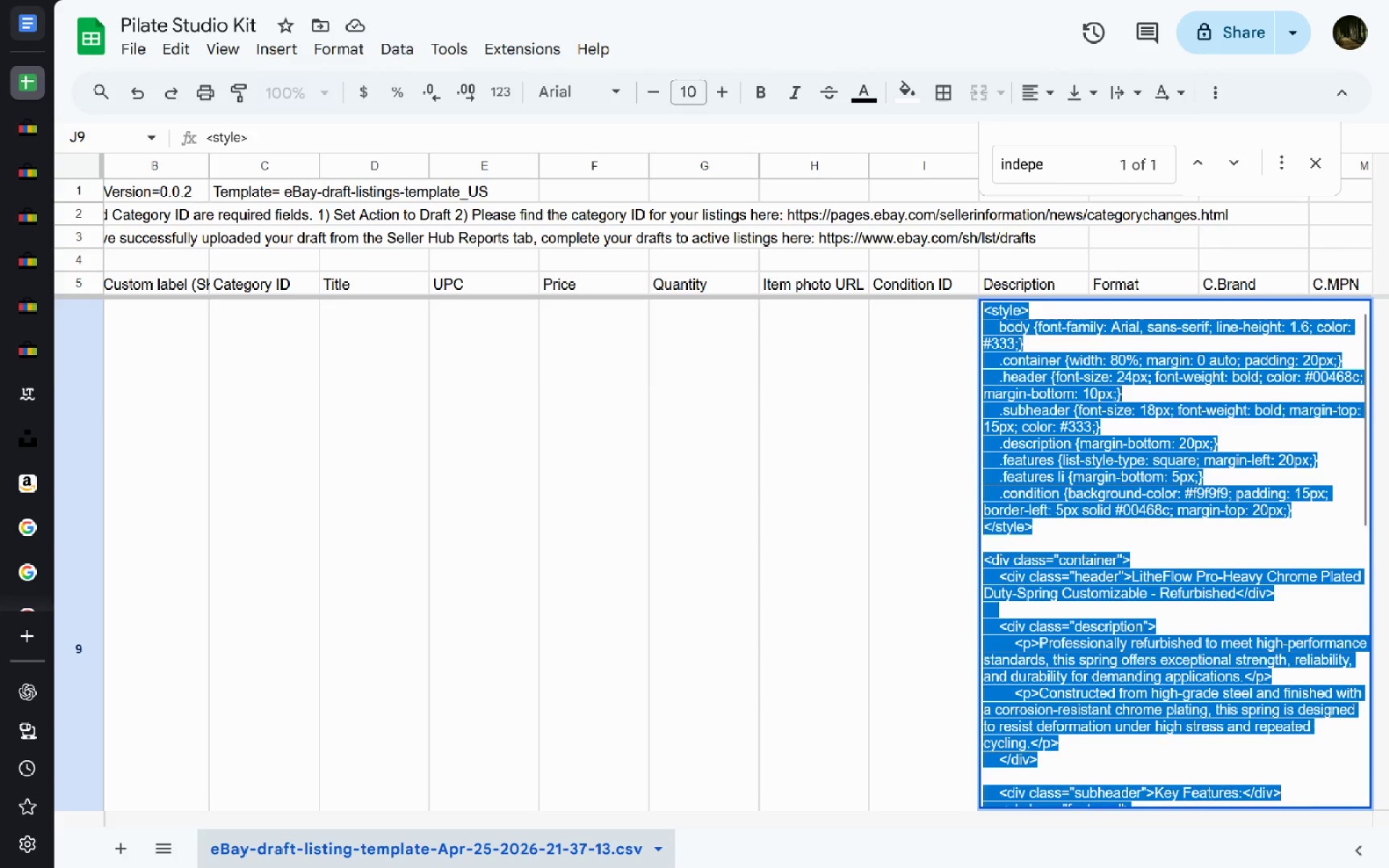 
key(Enter)
 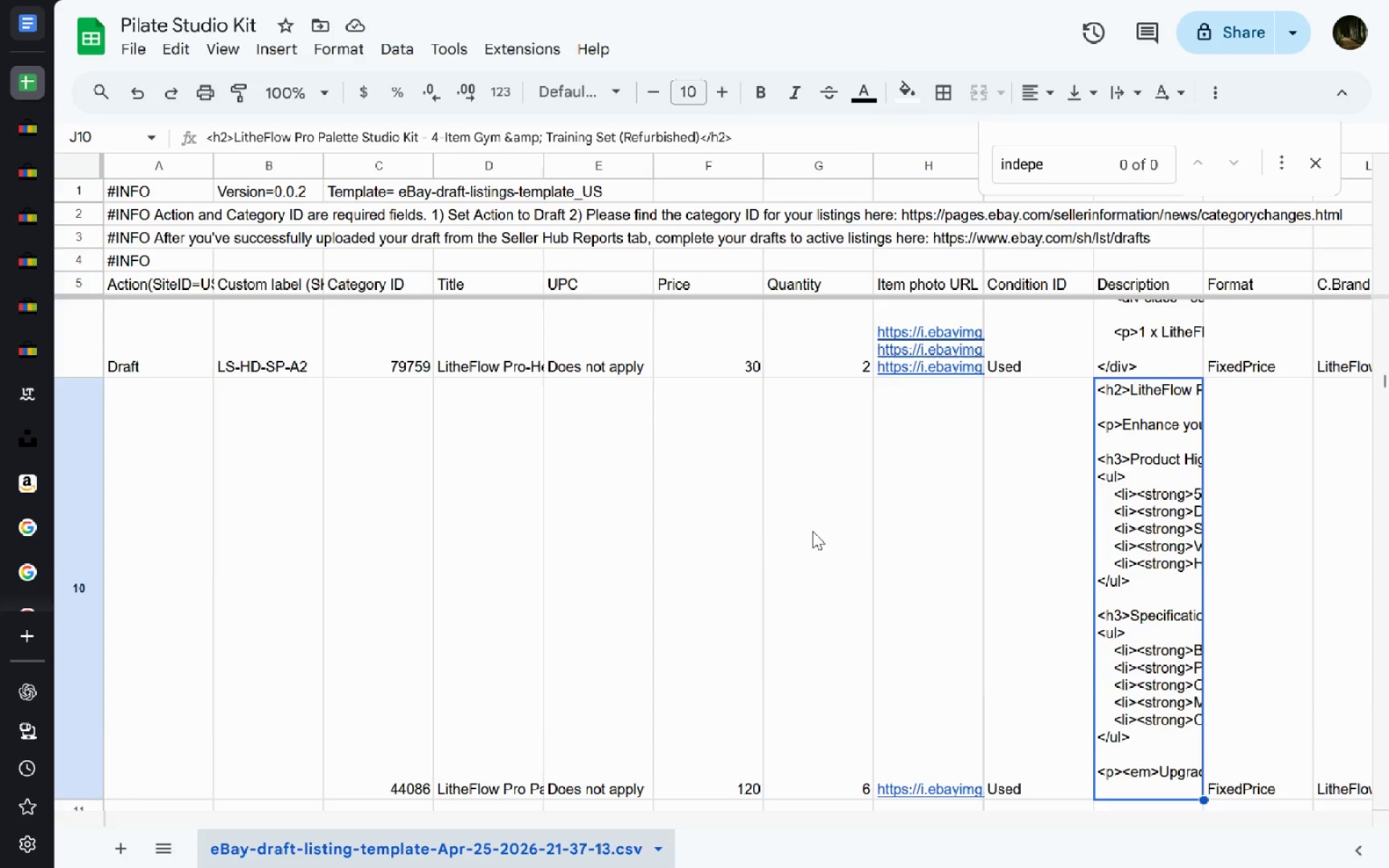 
wait(44.08)
 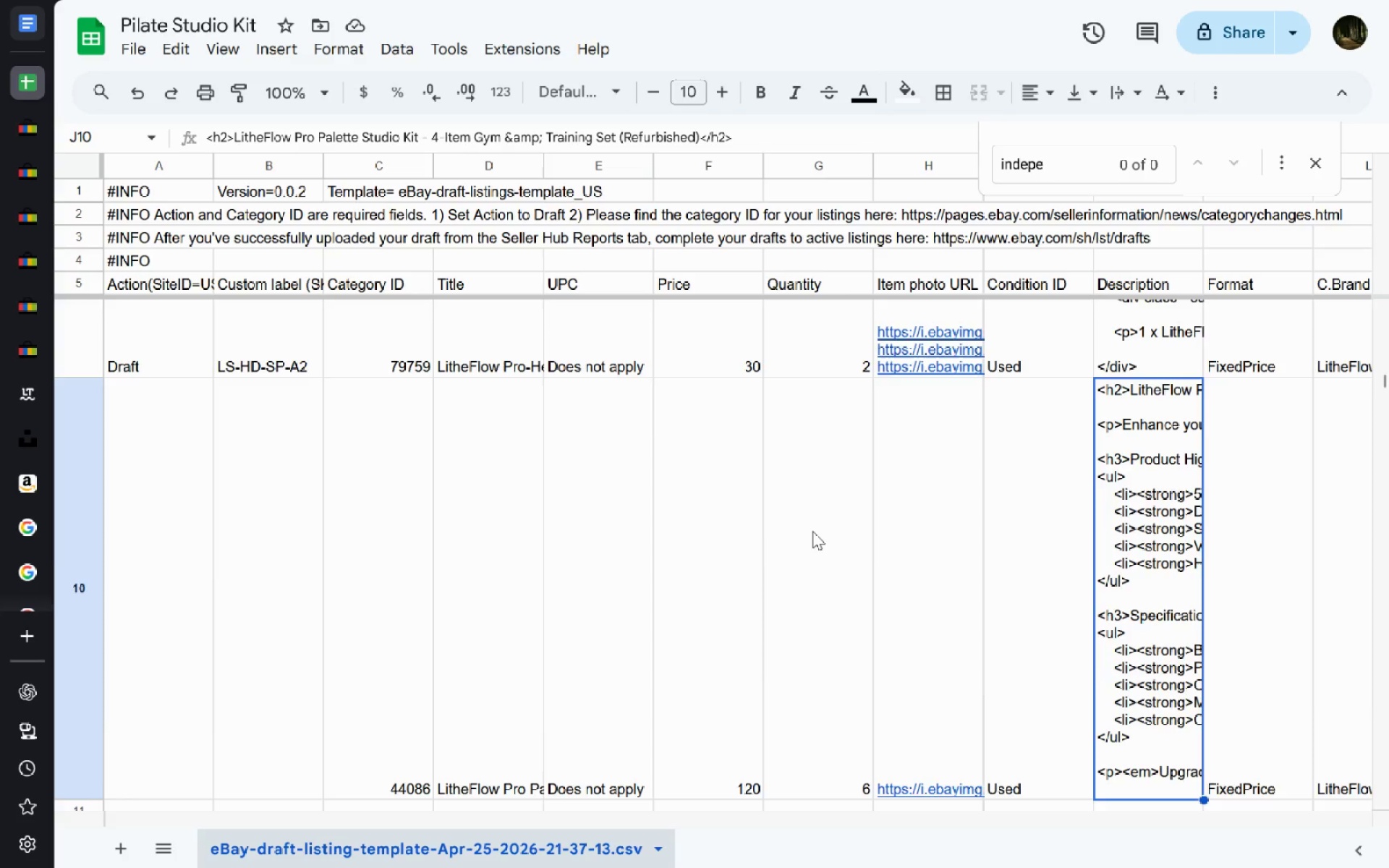 
left_click([116, 437])
 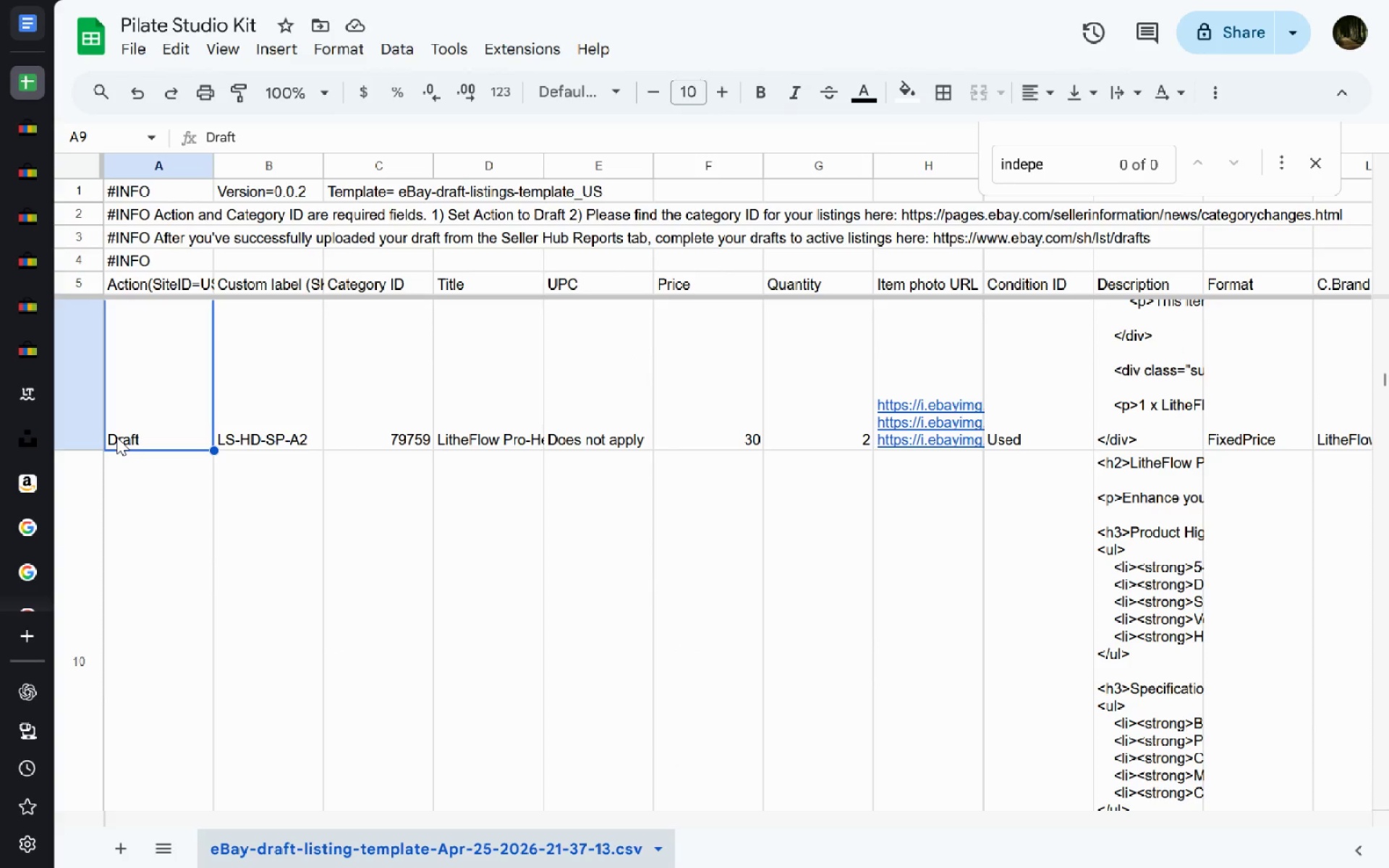 
key(Control+C)
 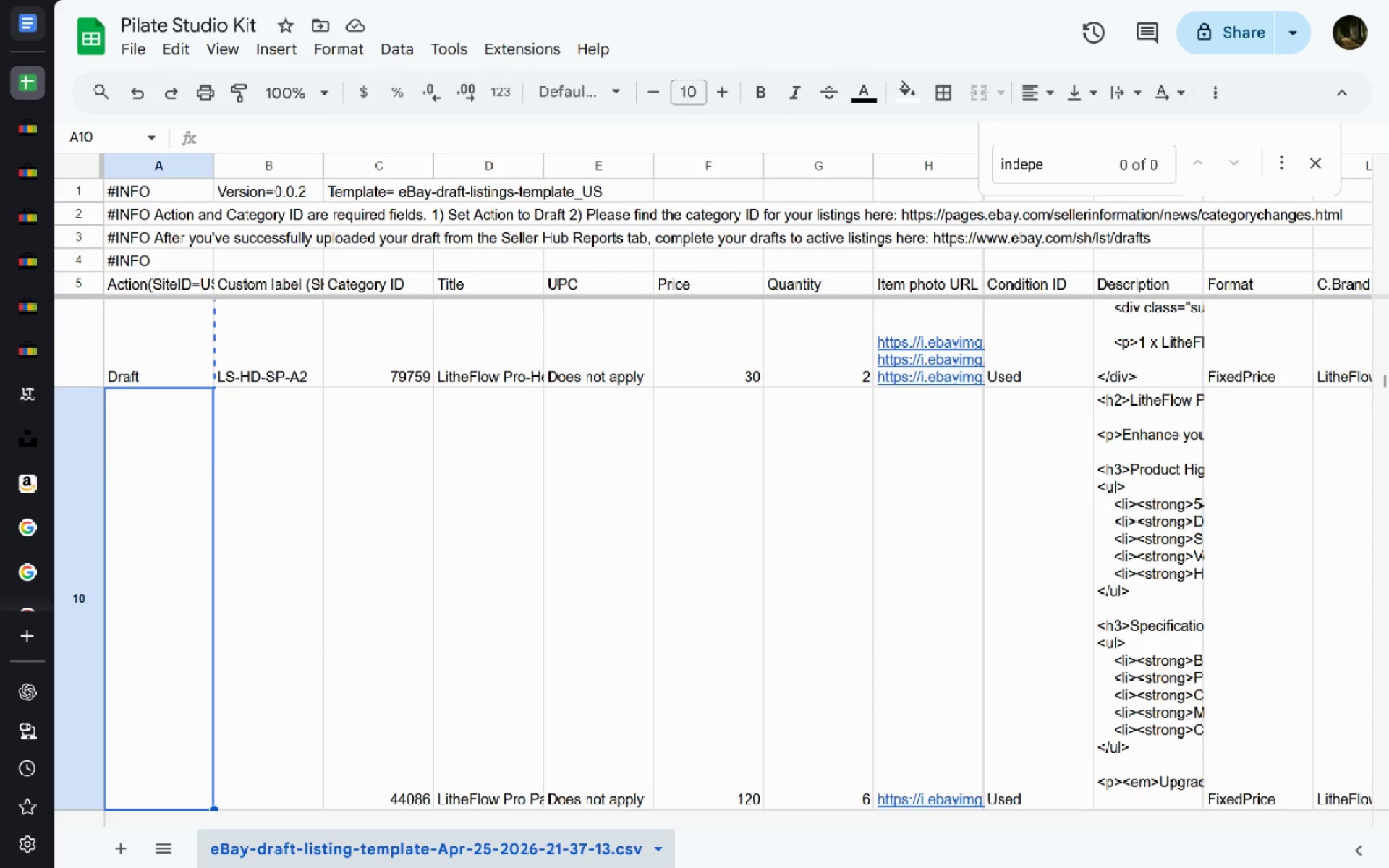 
key(ArrowDown)
 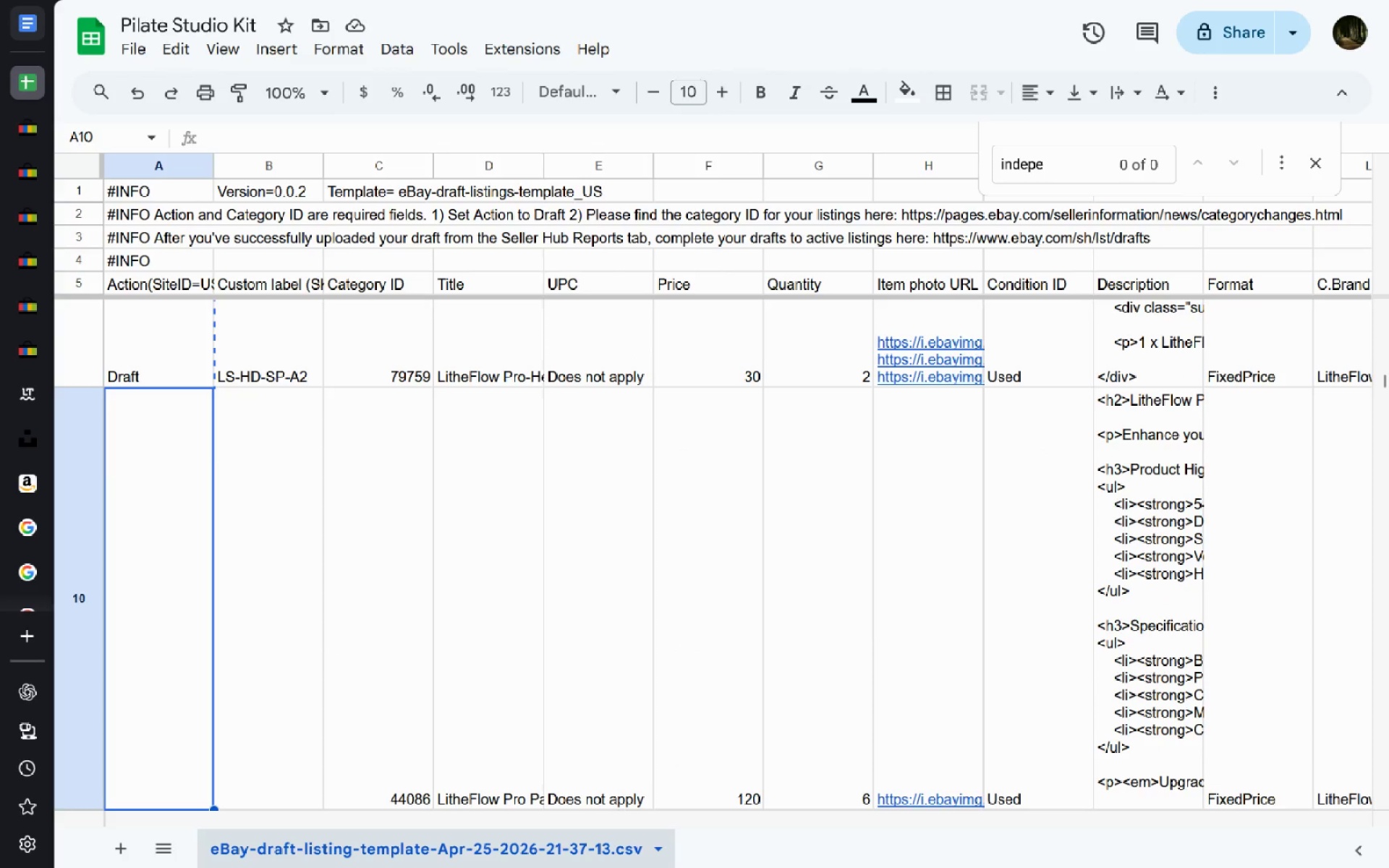 
key(Control+V)
 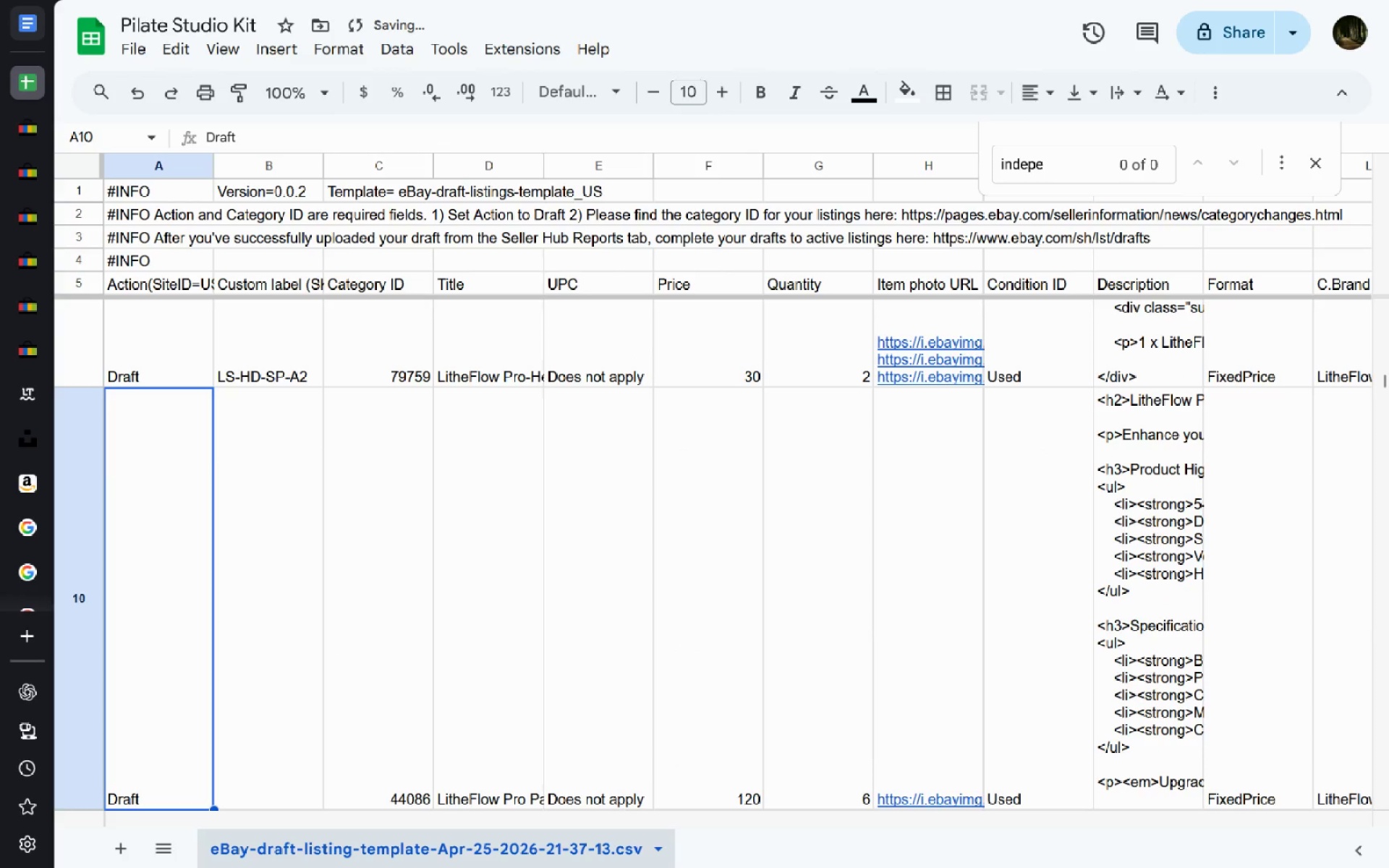 
key(ArrowUp)
 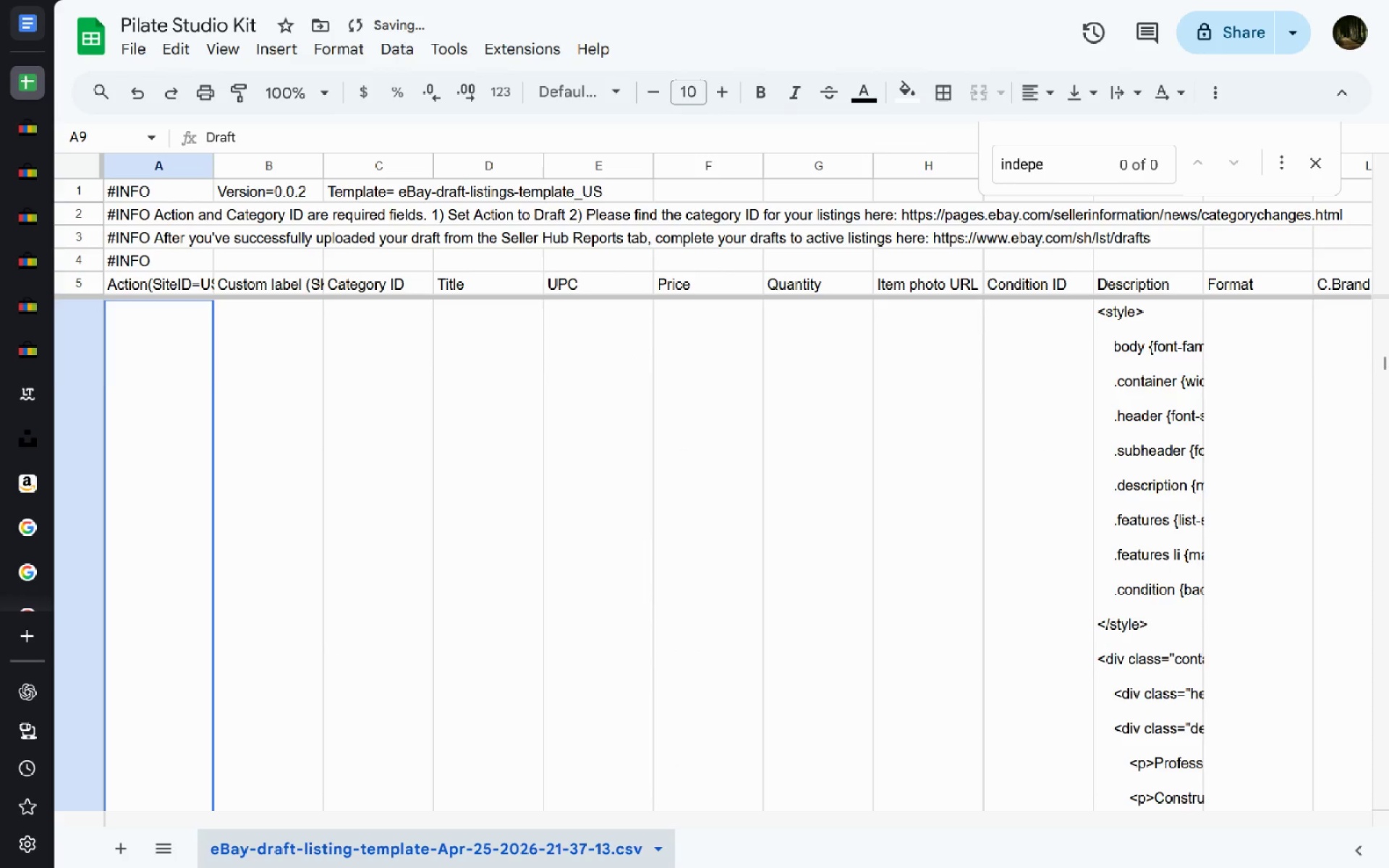 
key(ArrowDown)
 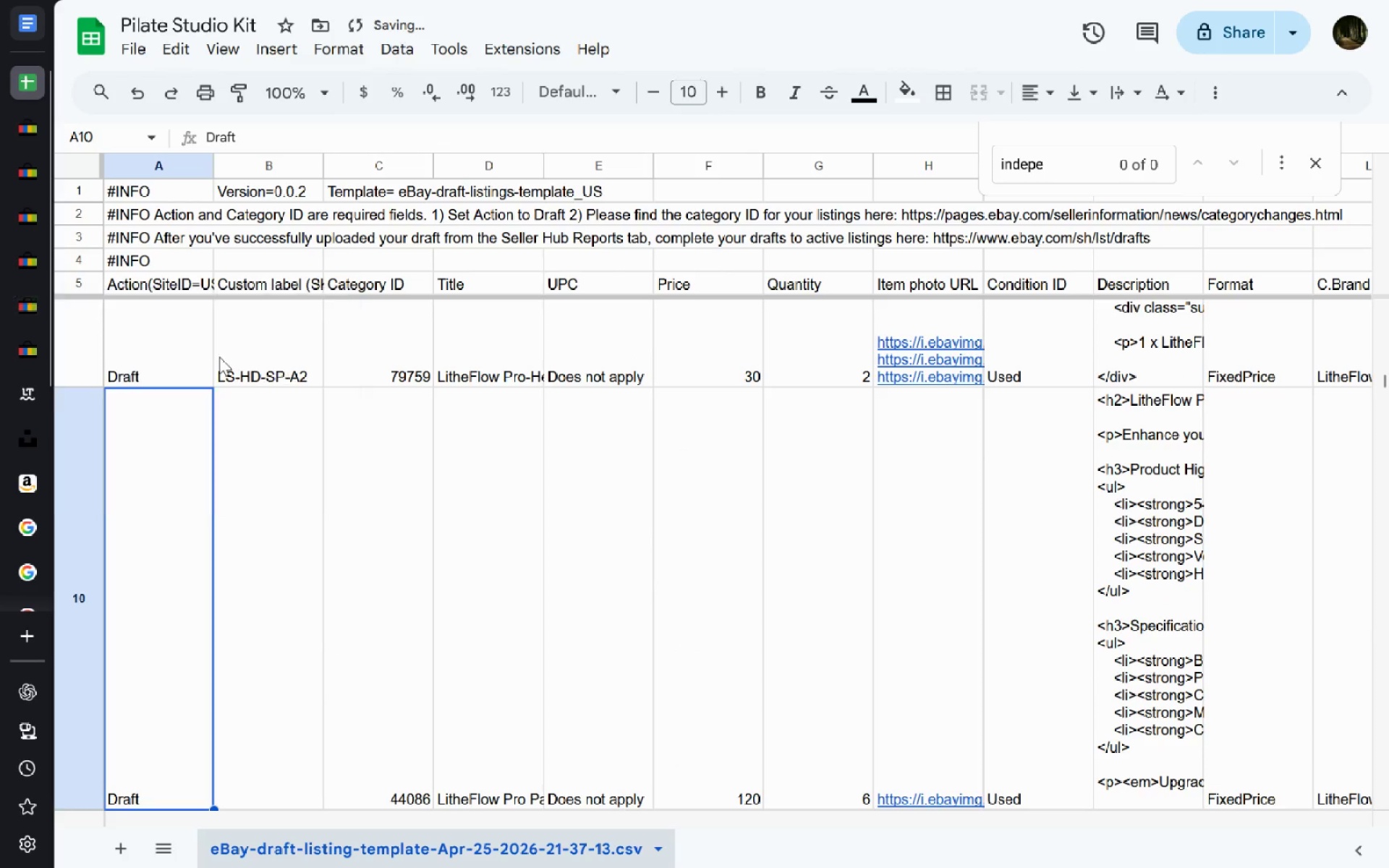 
left_click([219, 357])
 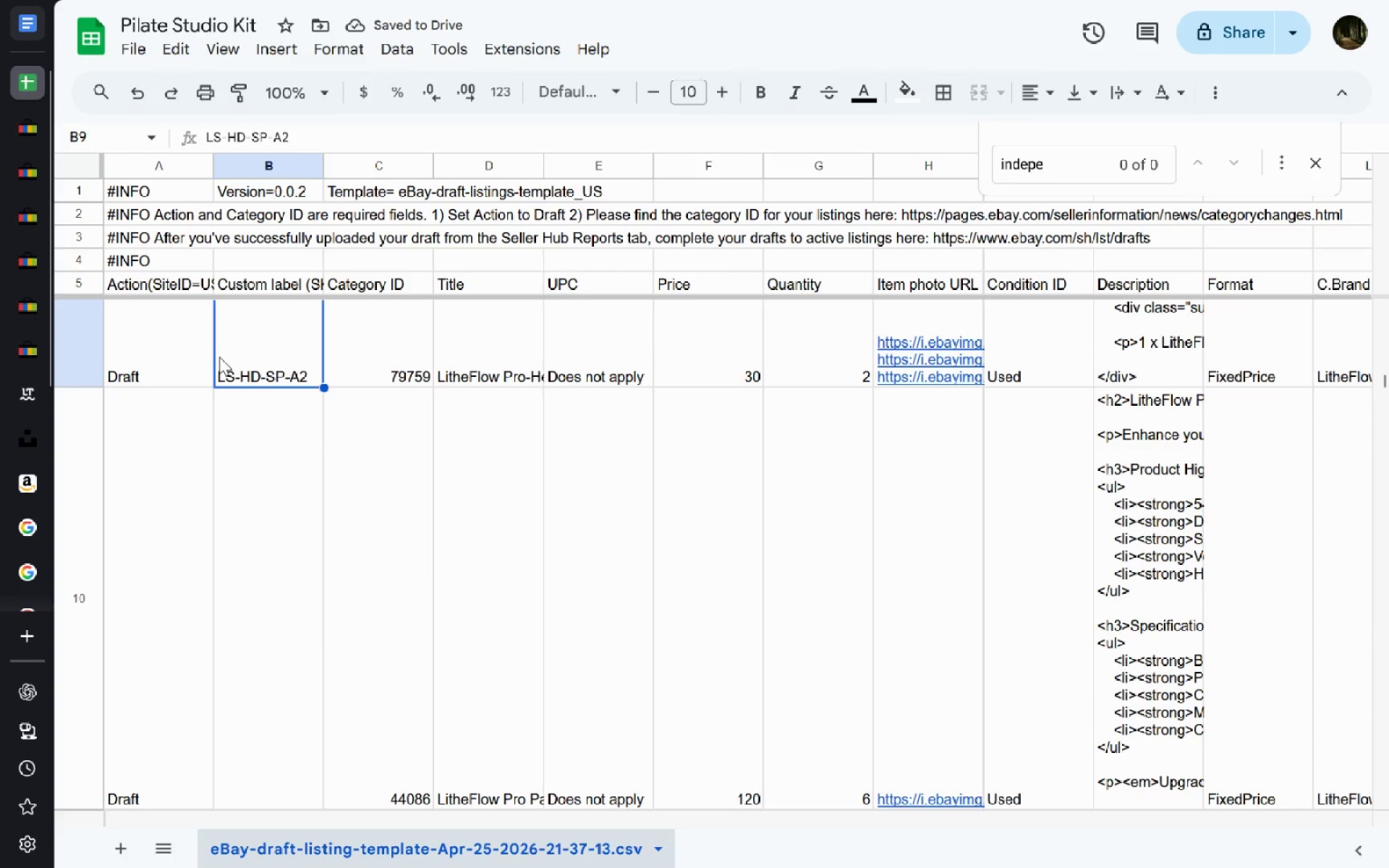 
key(Control+C)
 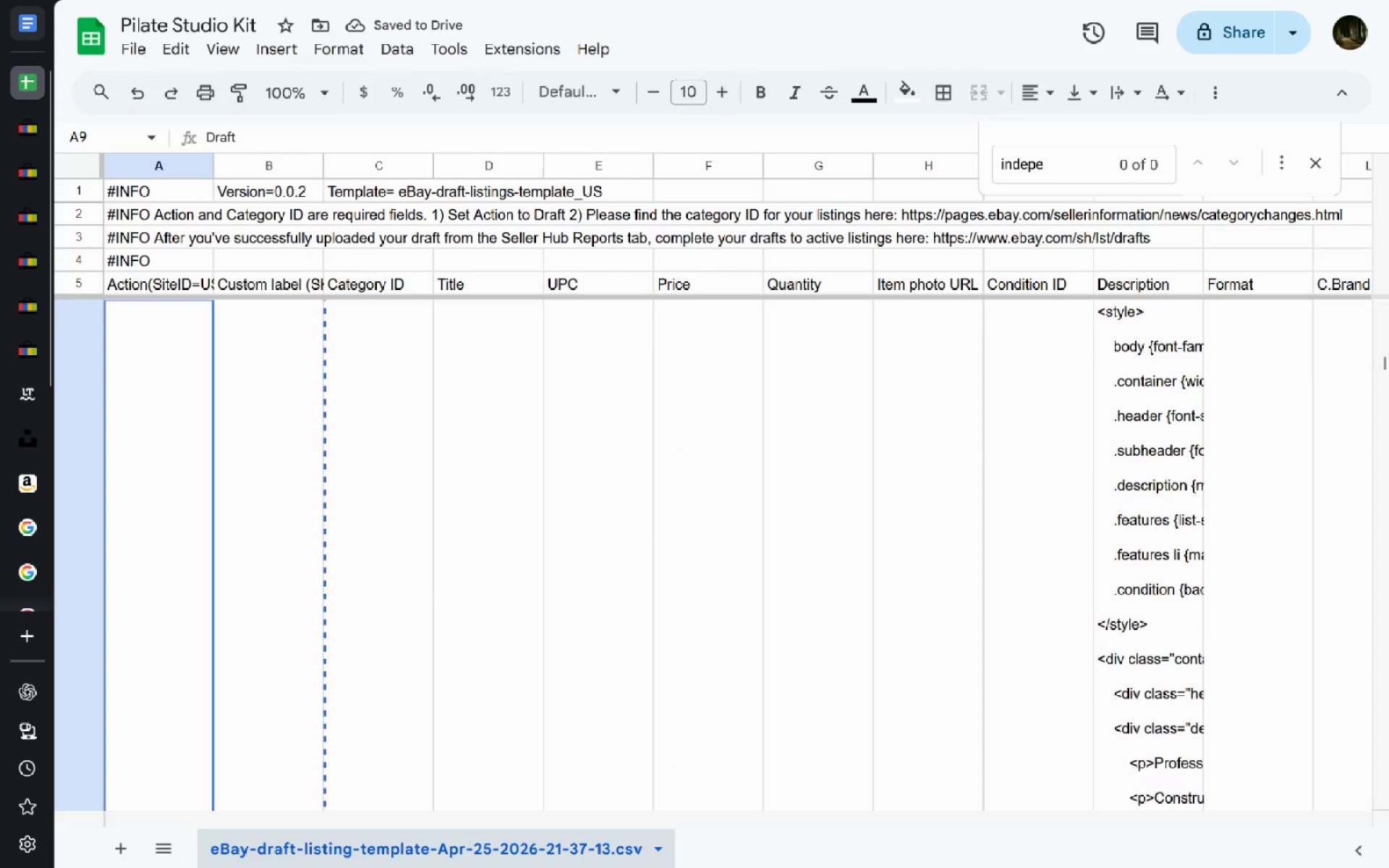 
key(ArrowLeft)
 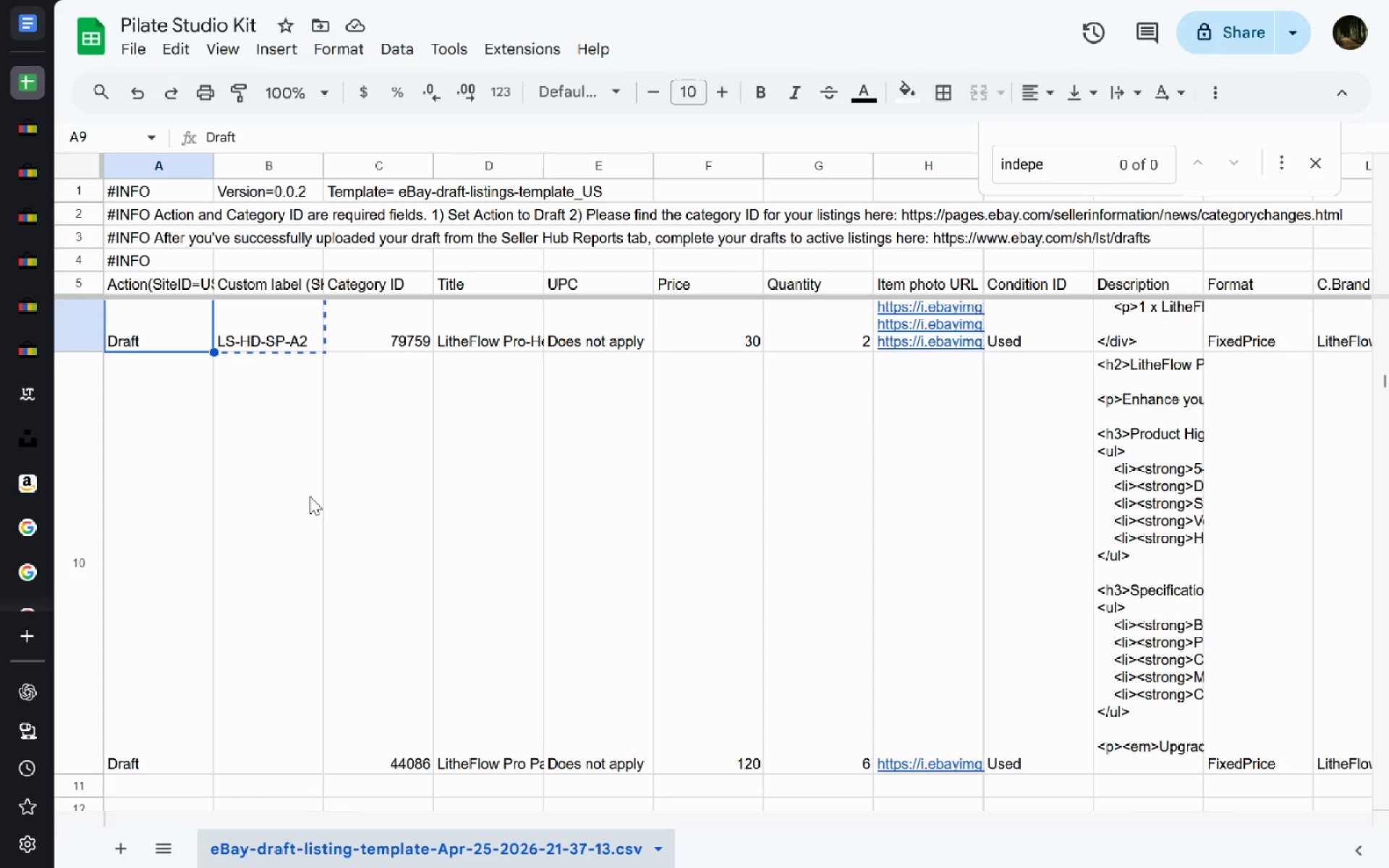 
left_click([260, 556])
 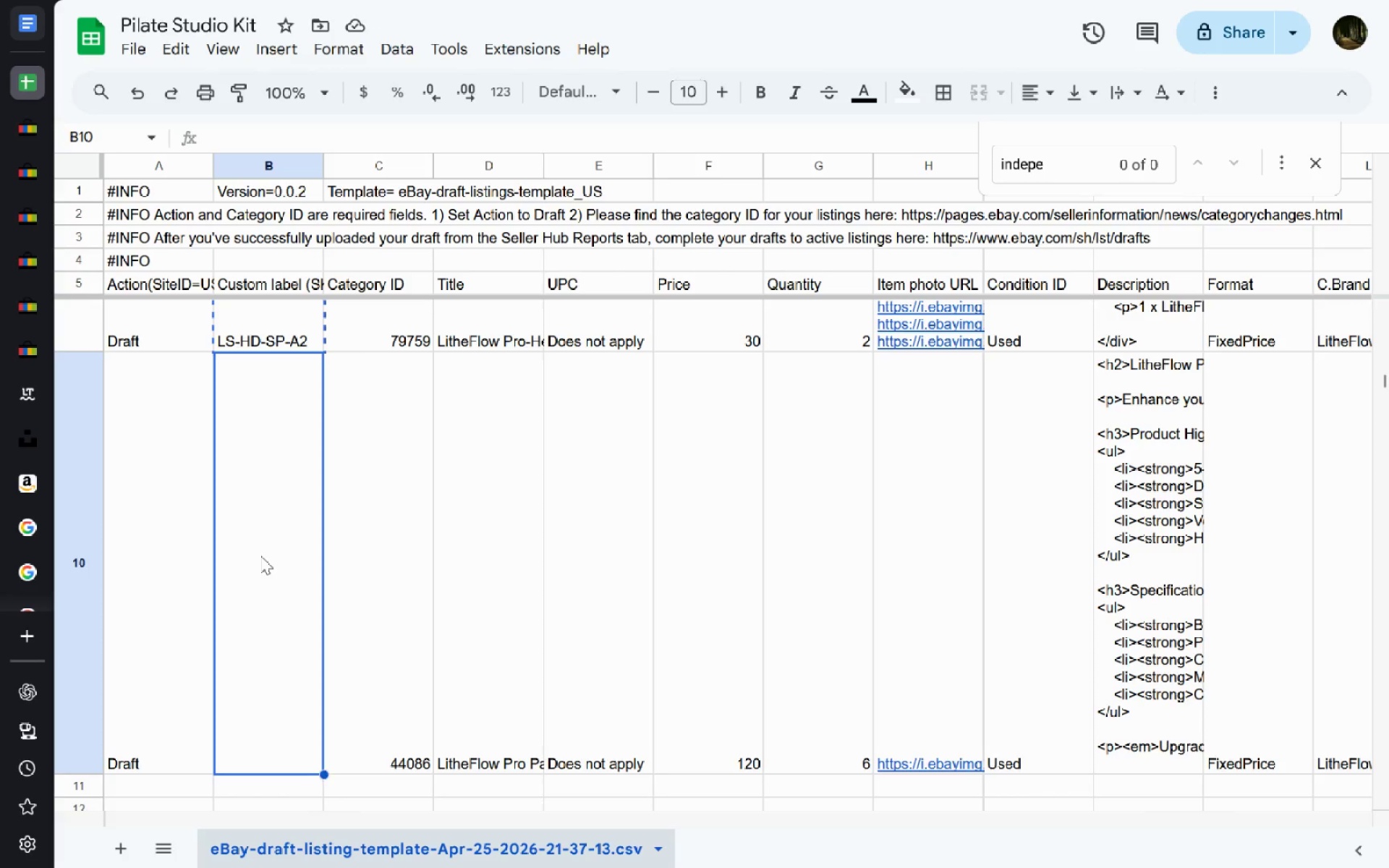 
key(Control+V)
 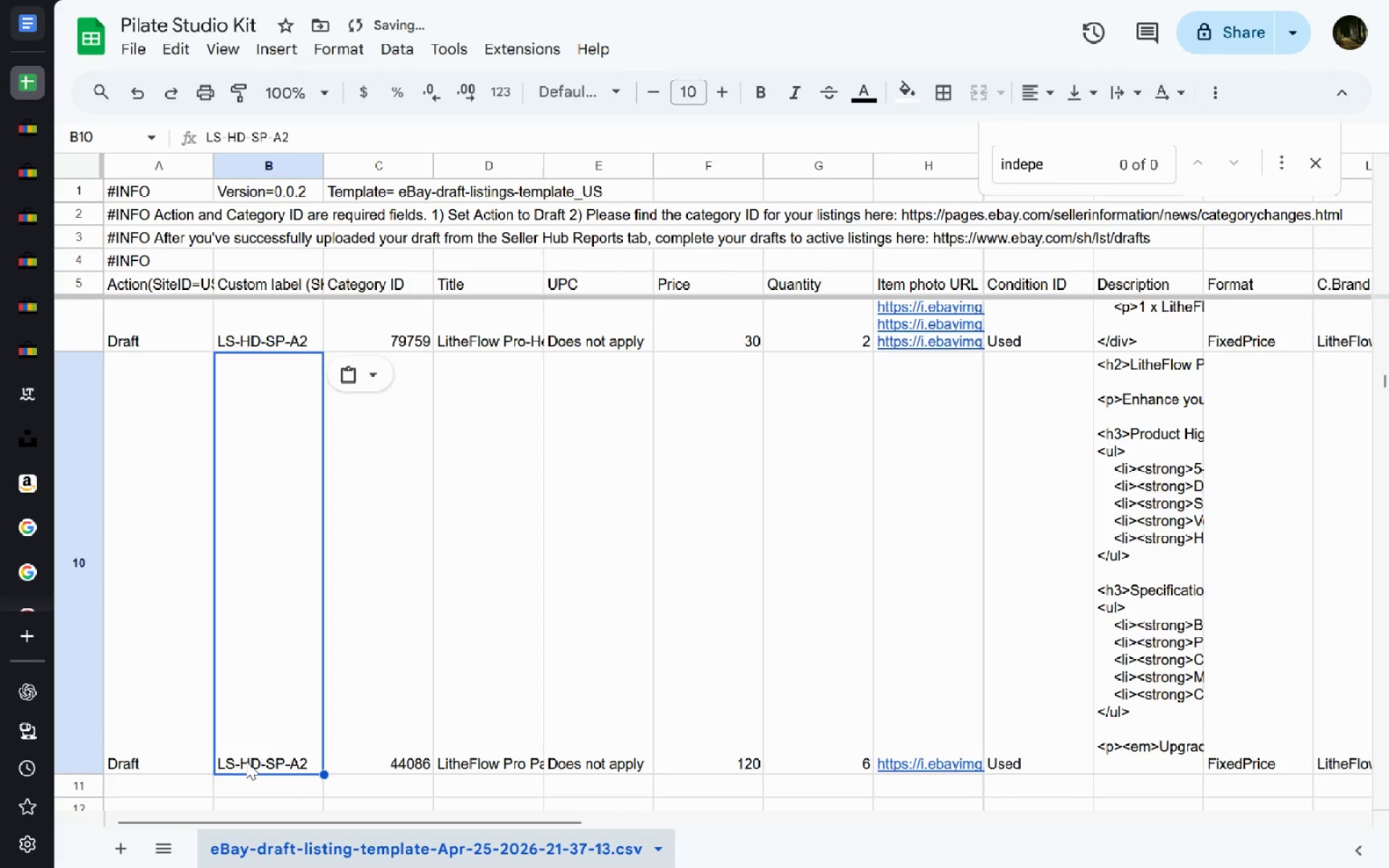 
double_click([247, 761])
 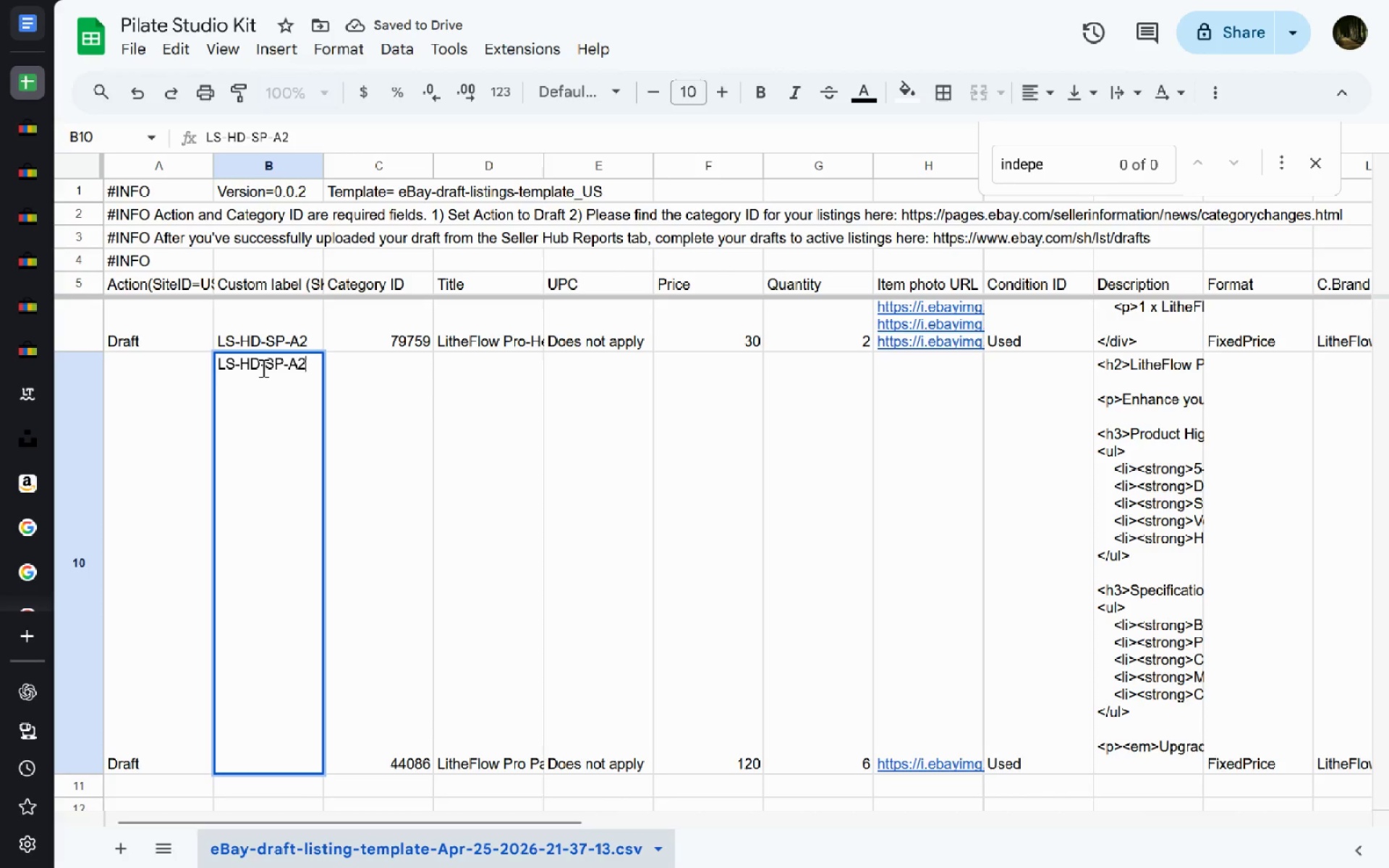 
left_click([281, 367])
 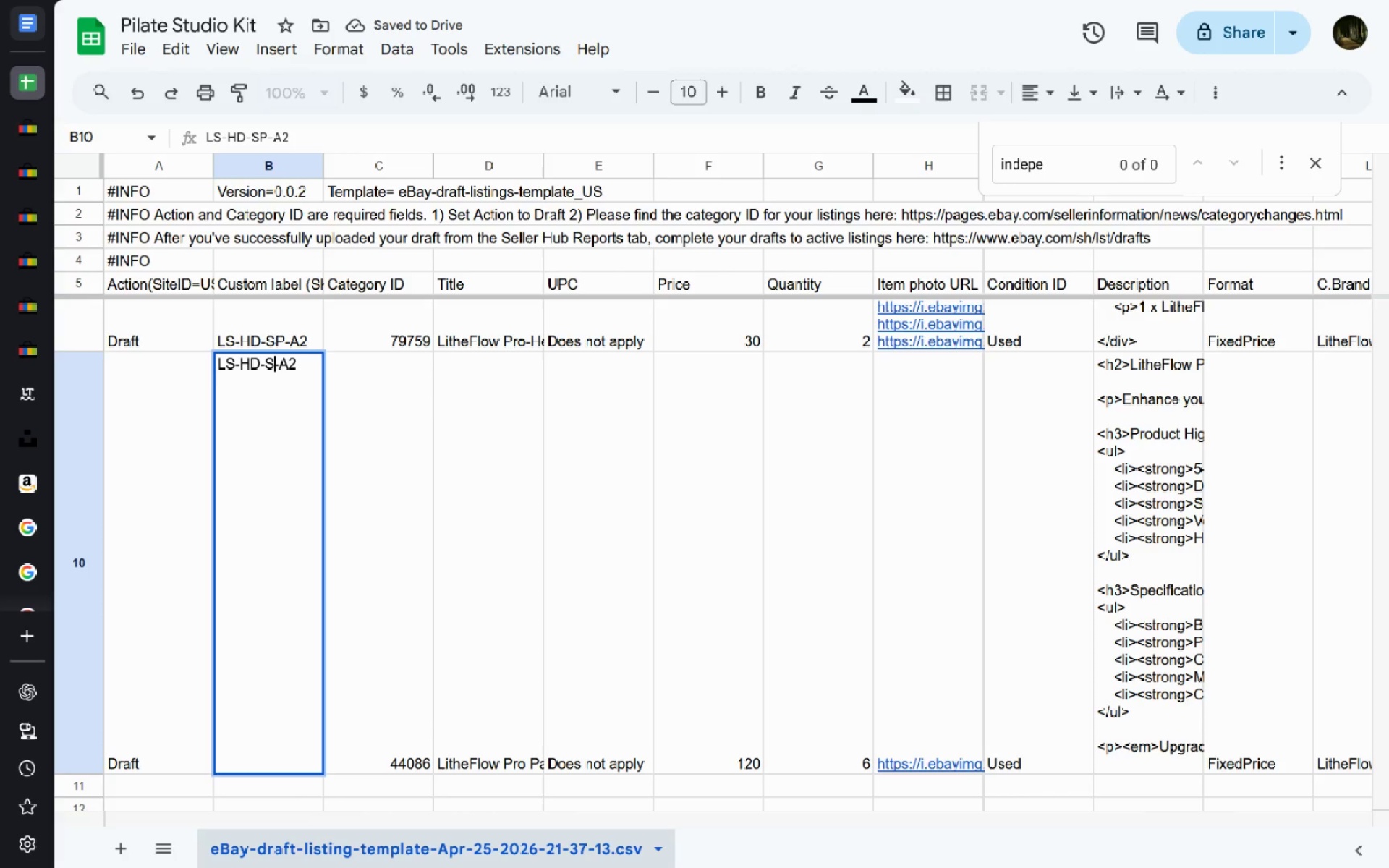 
key(Backspace)
key(Backspace)
type(BP)
 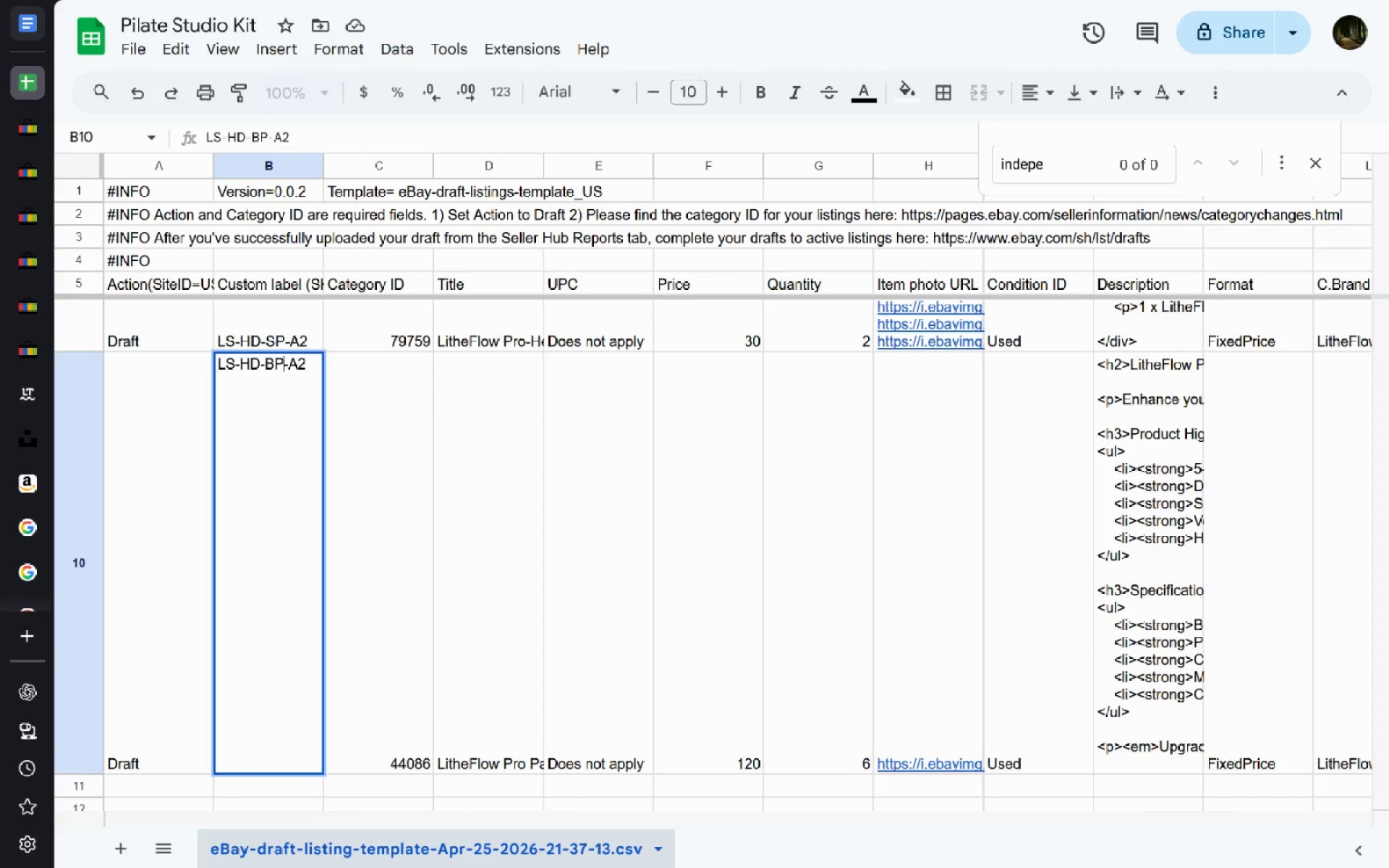 
 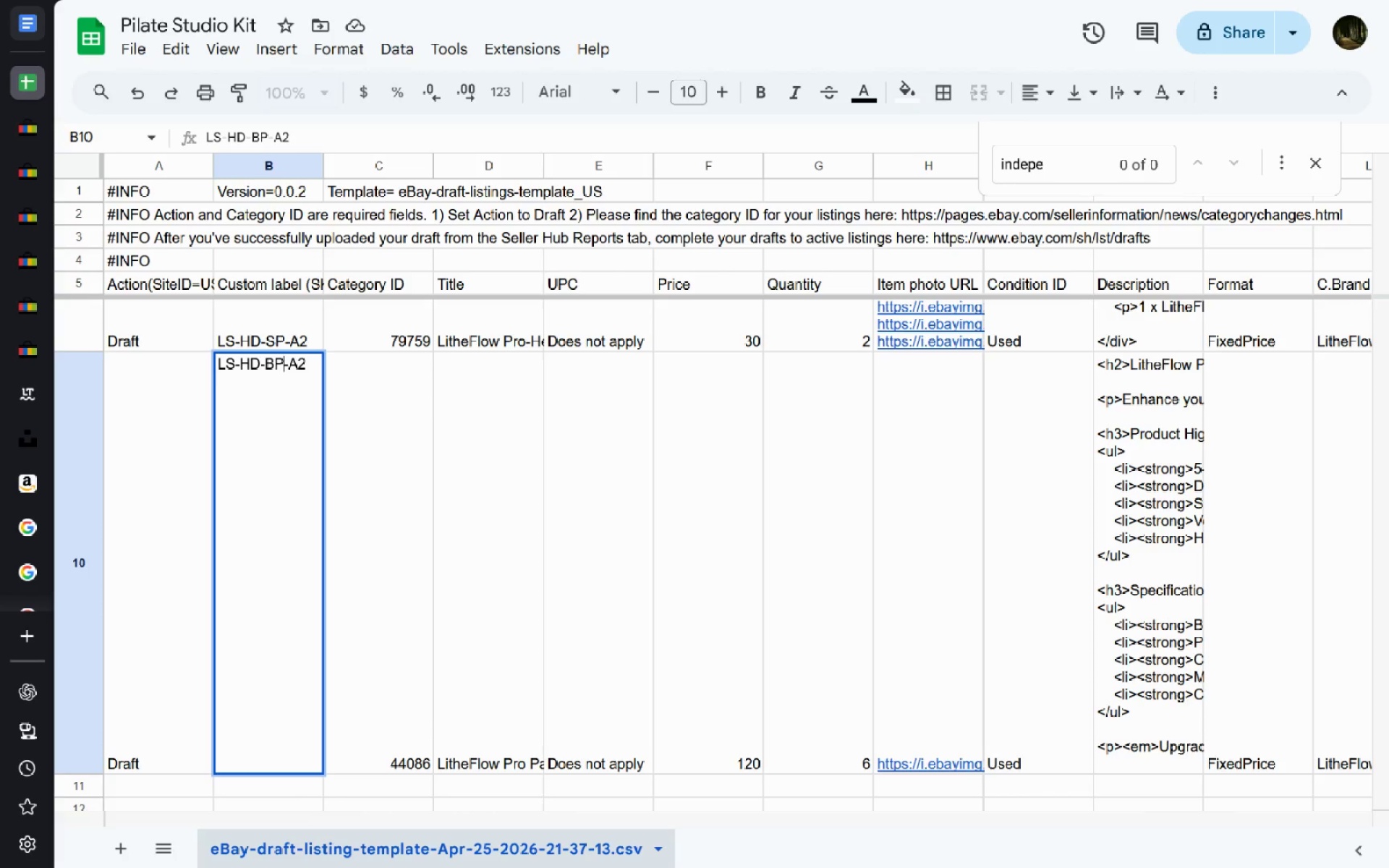 
key(Enter)
 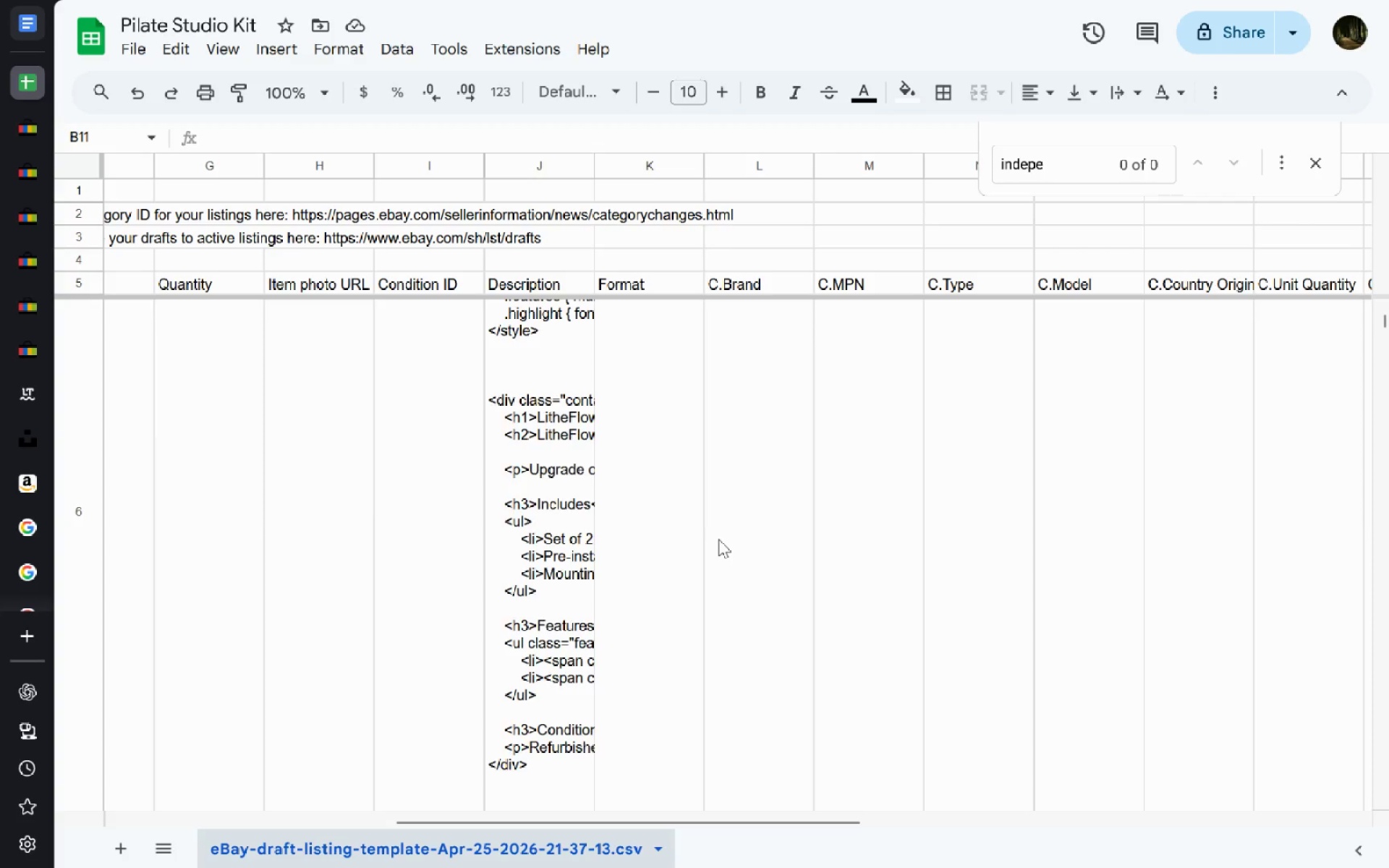 
wait(18.11)
 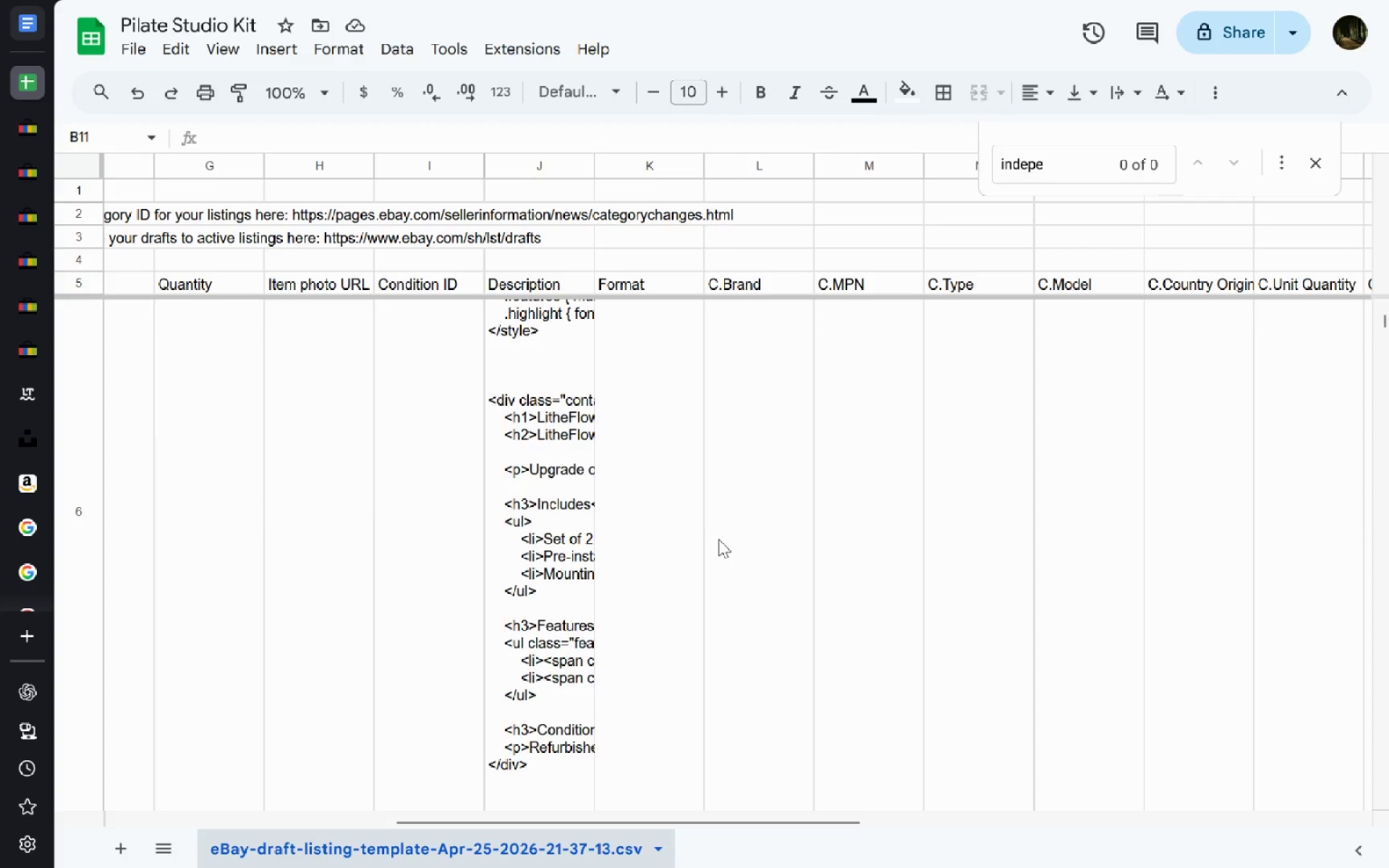 
double_click([666, 391])
 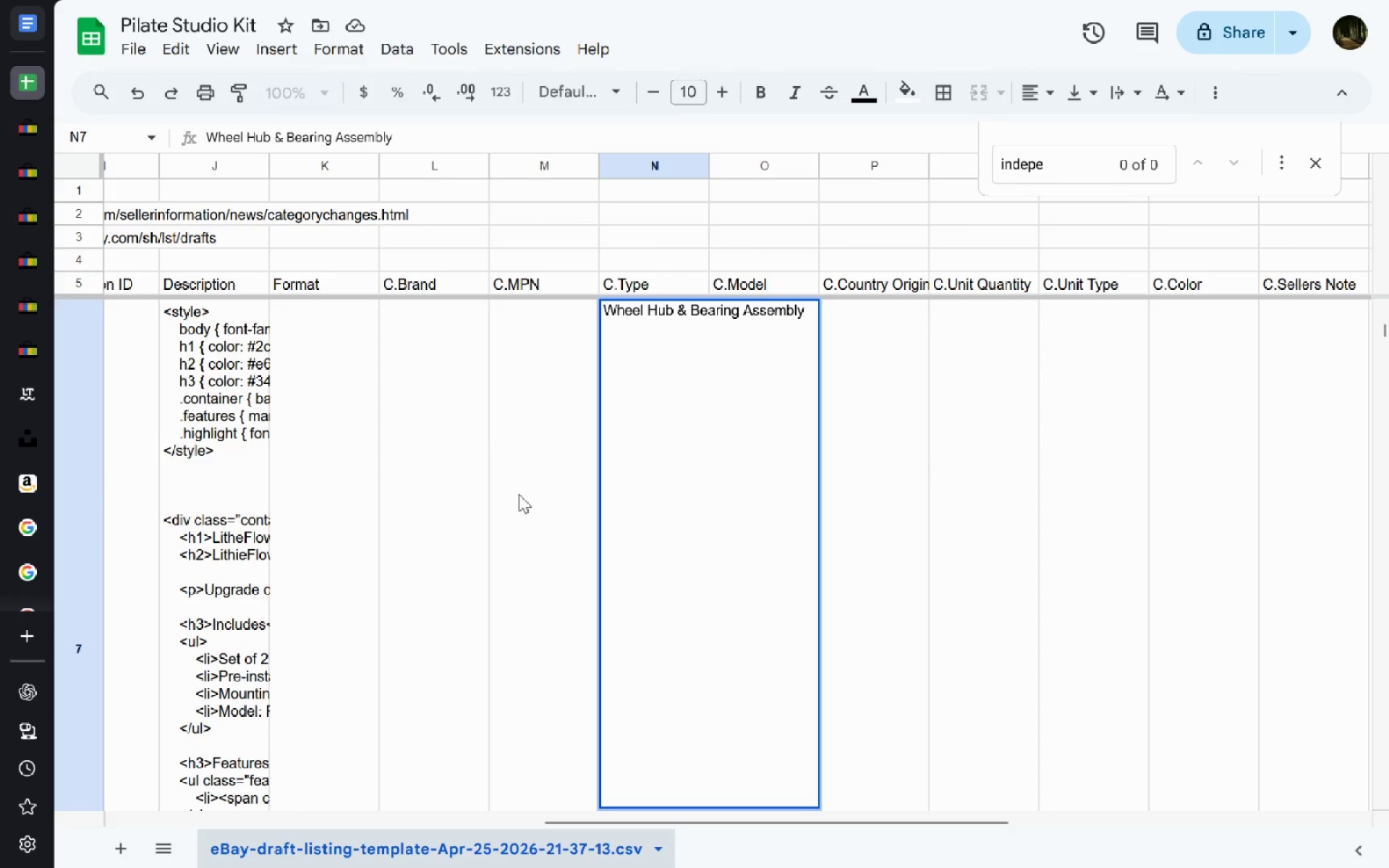 
left_click([519, 494])
 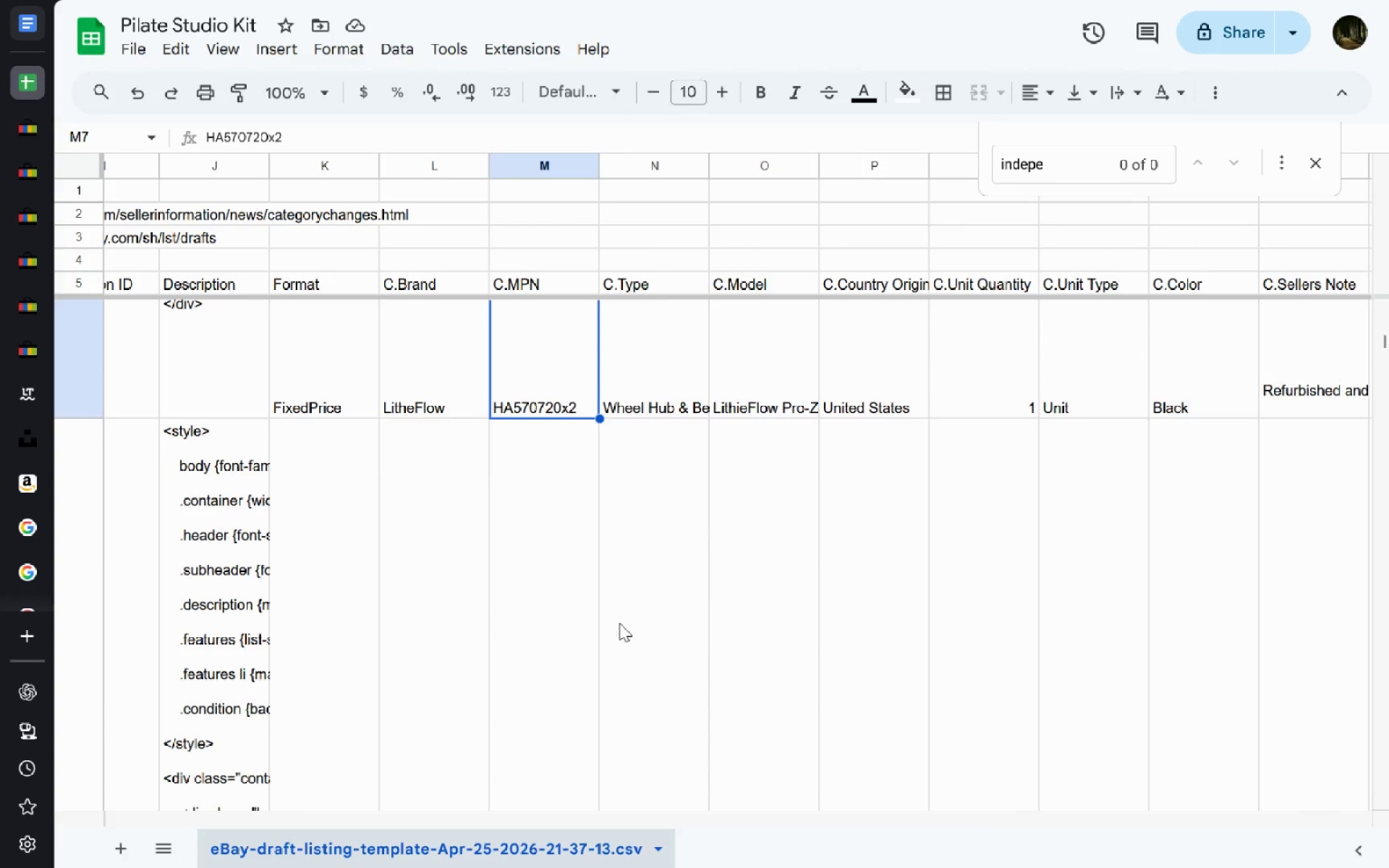 
left_click([775, 488])
 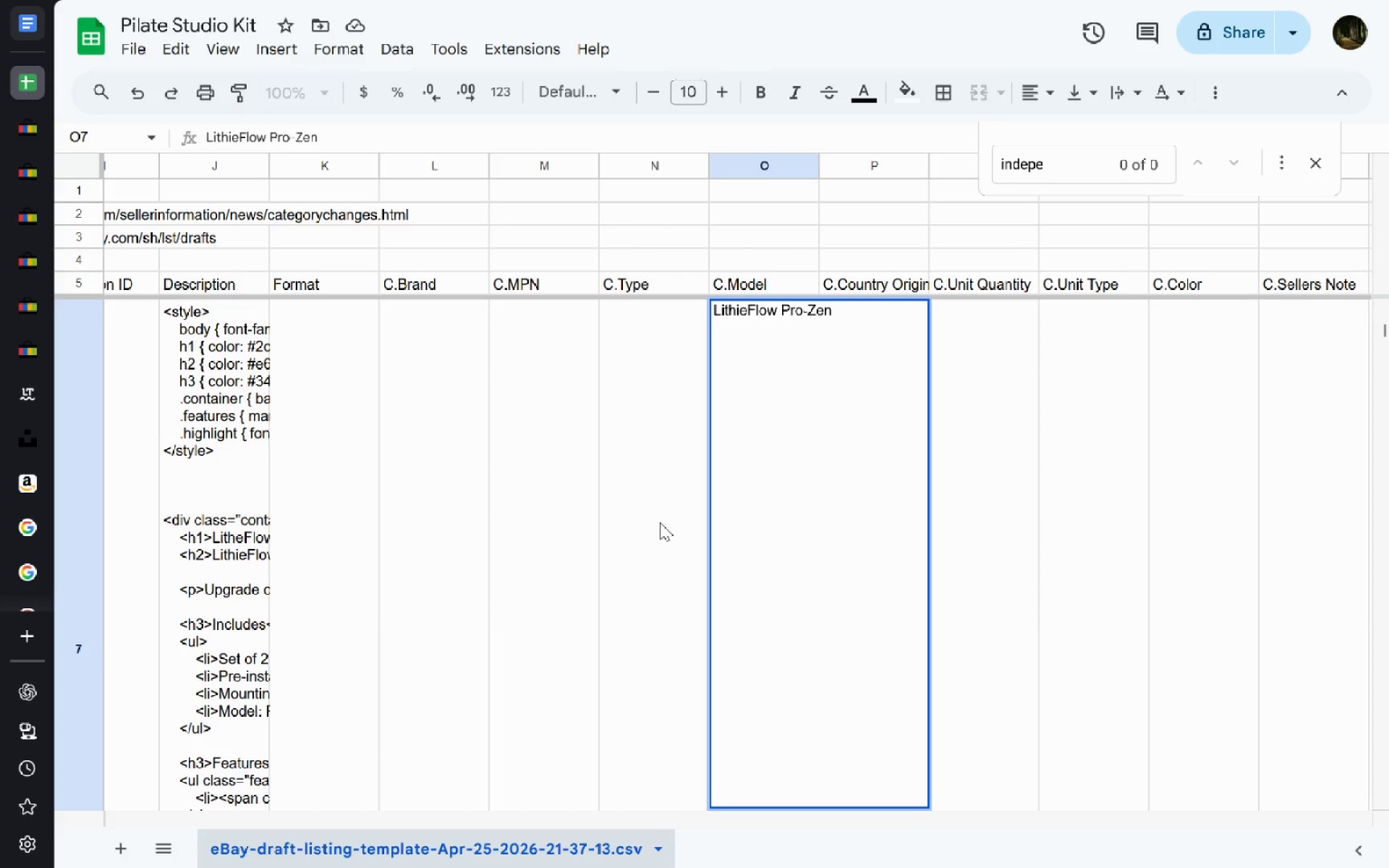 
left_click([660, 522])
 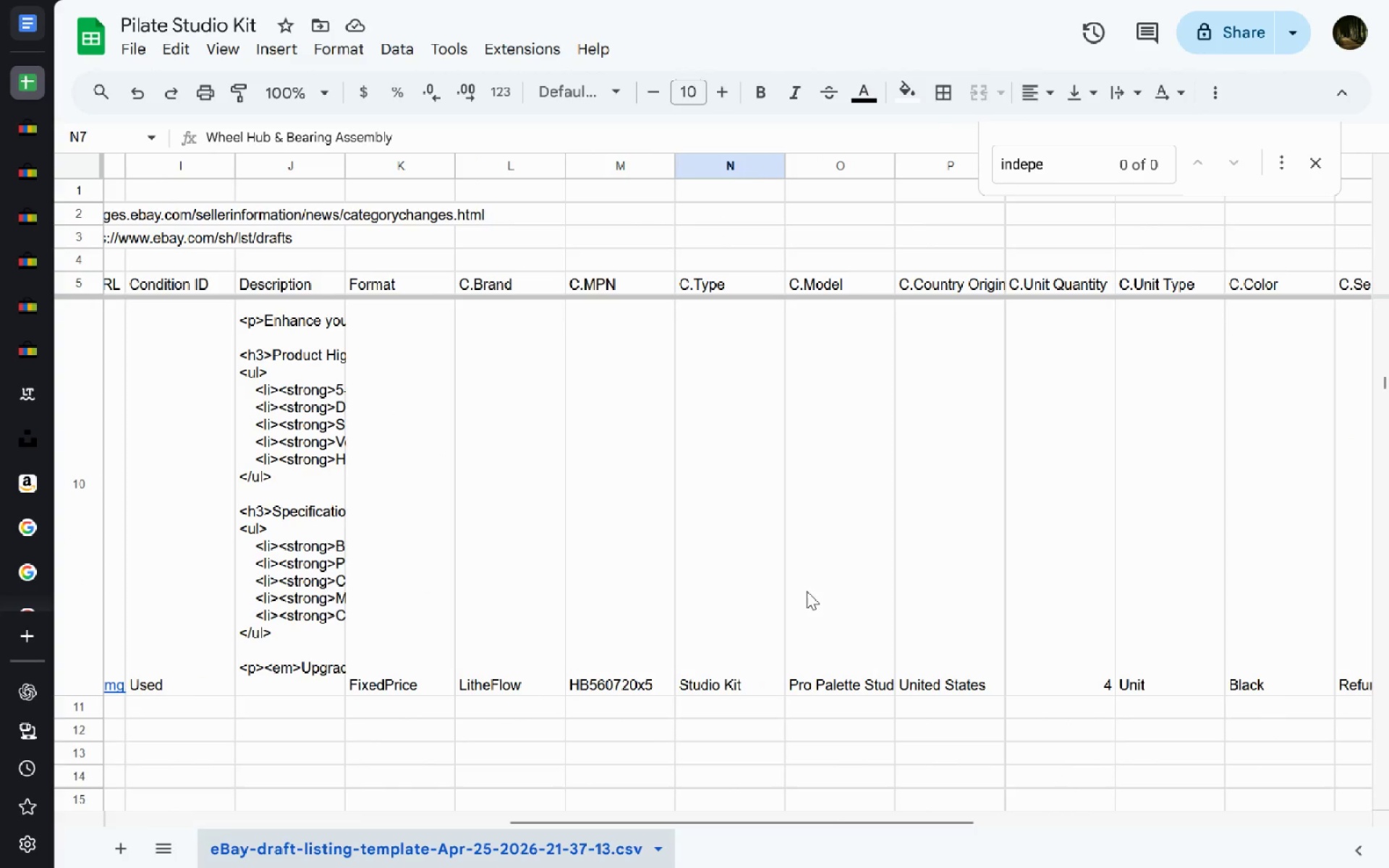 
wait(54.2)
 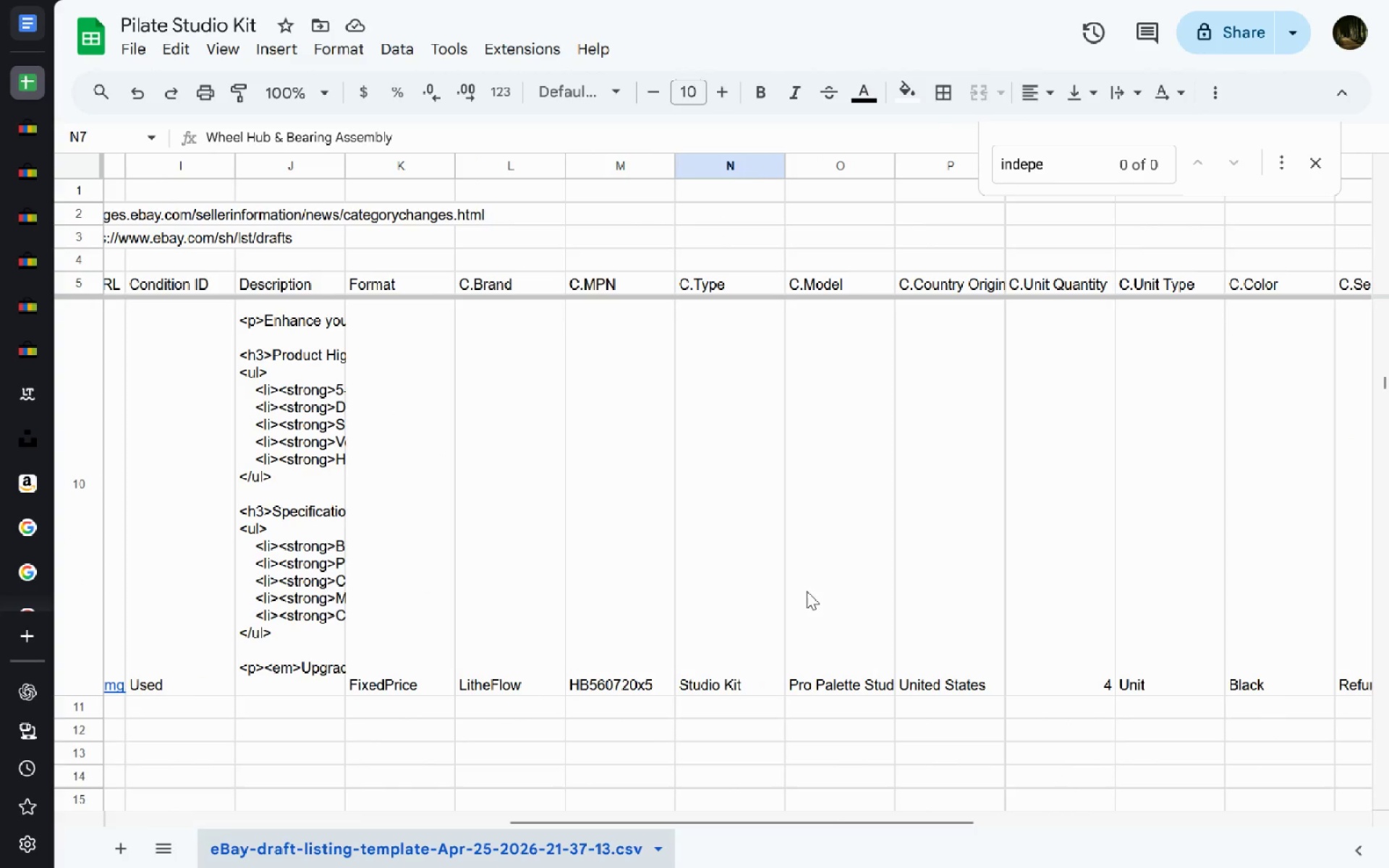 
left_click([135, 59])
 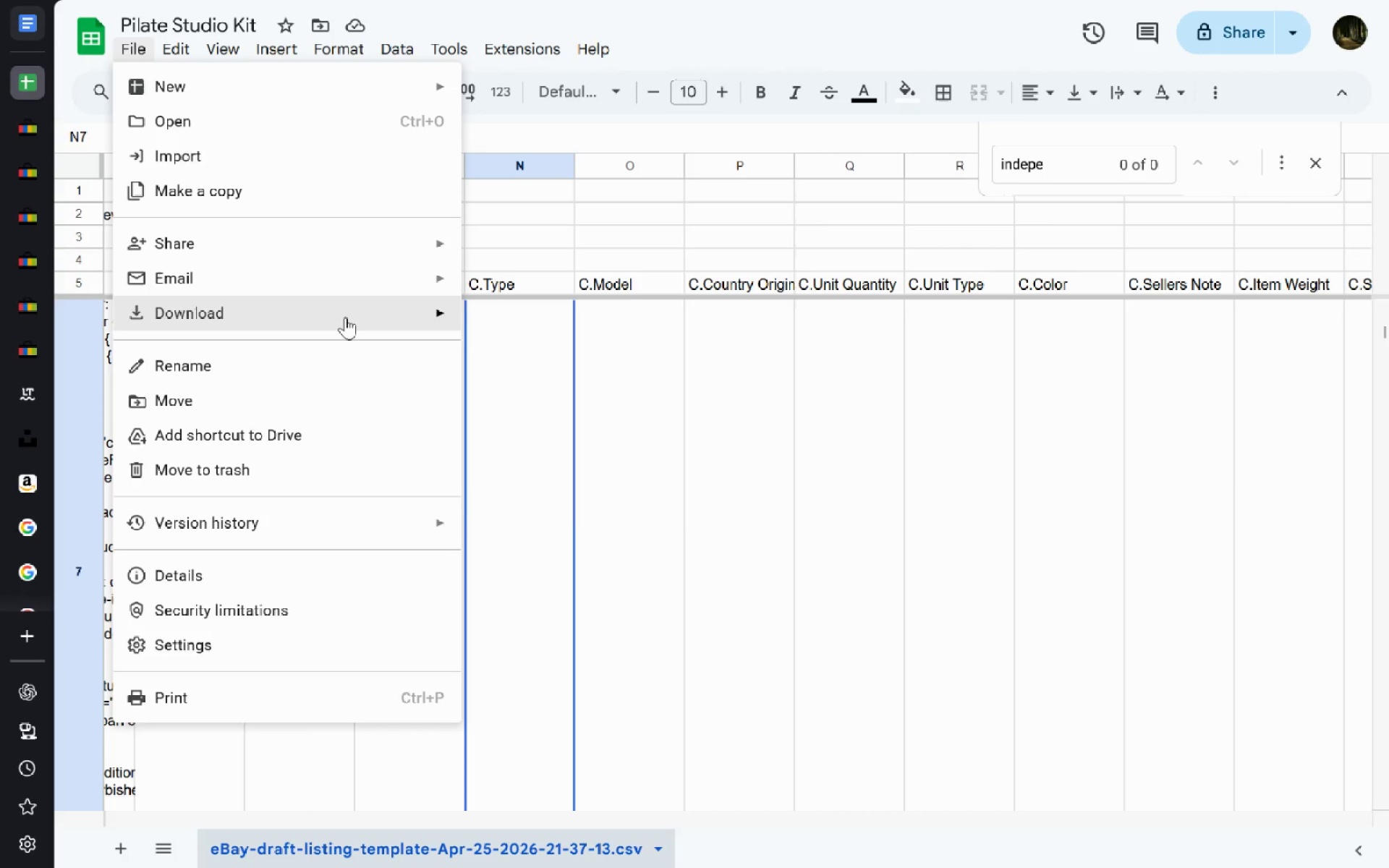 
left_click([345, 317])
 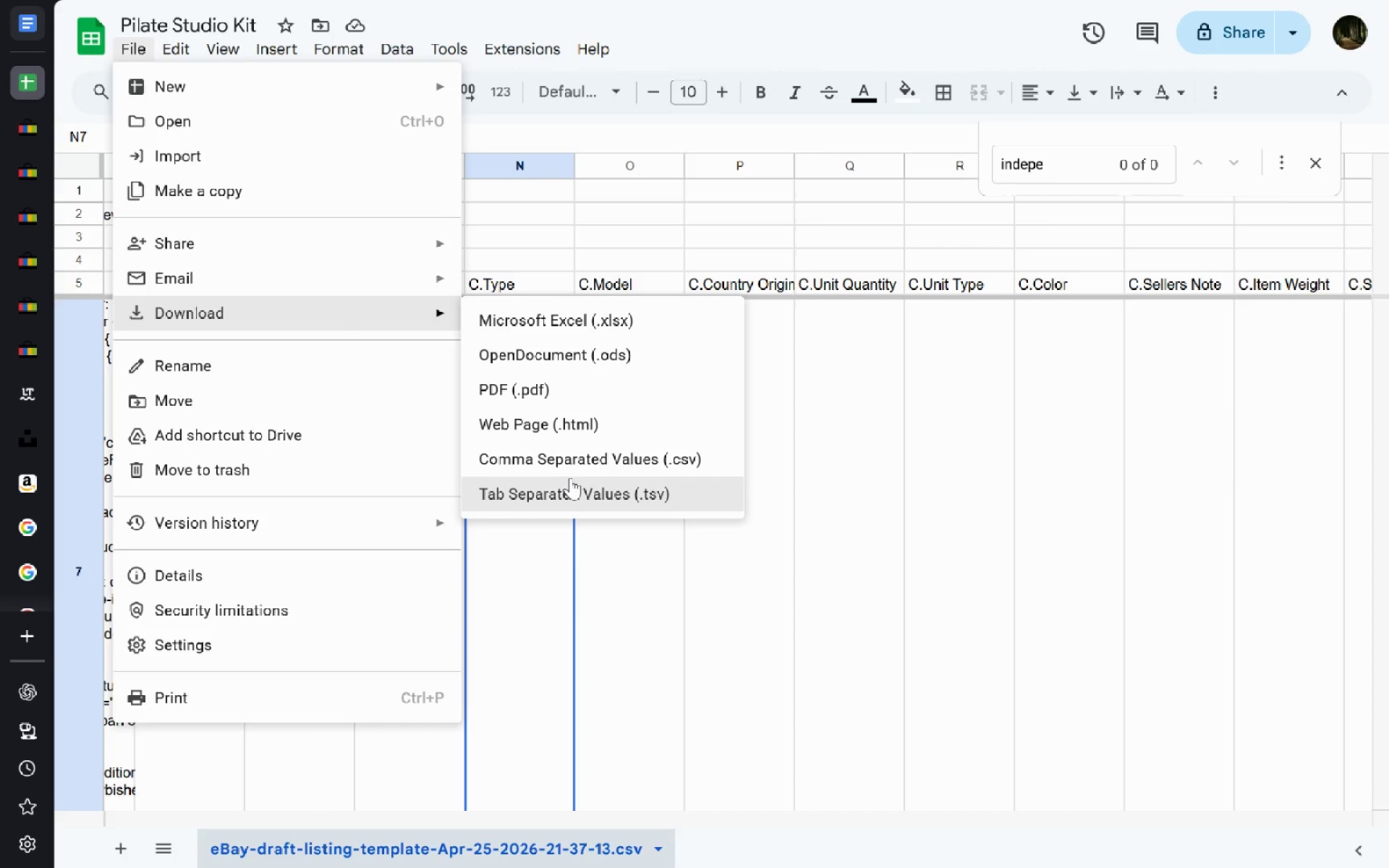 
left_click([581, 457])
 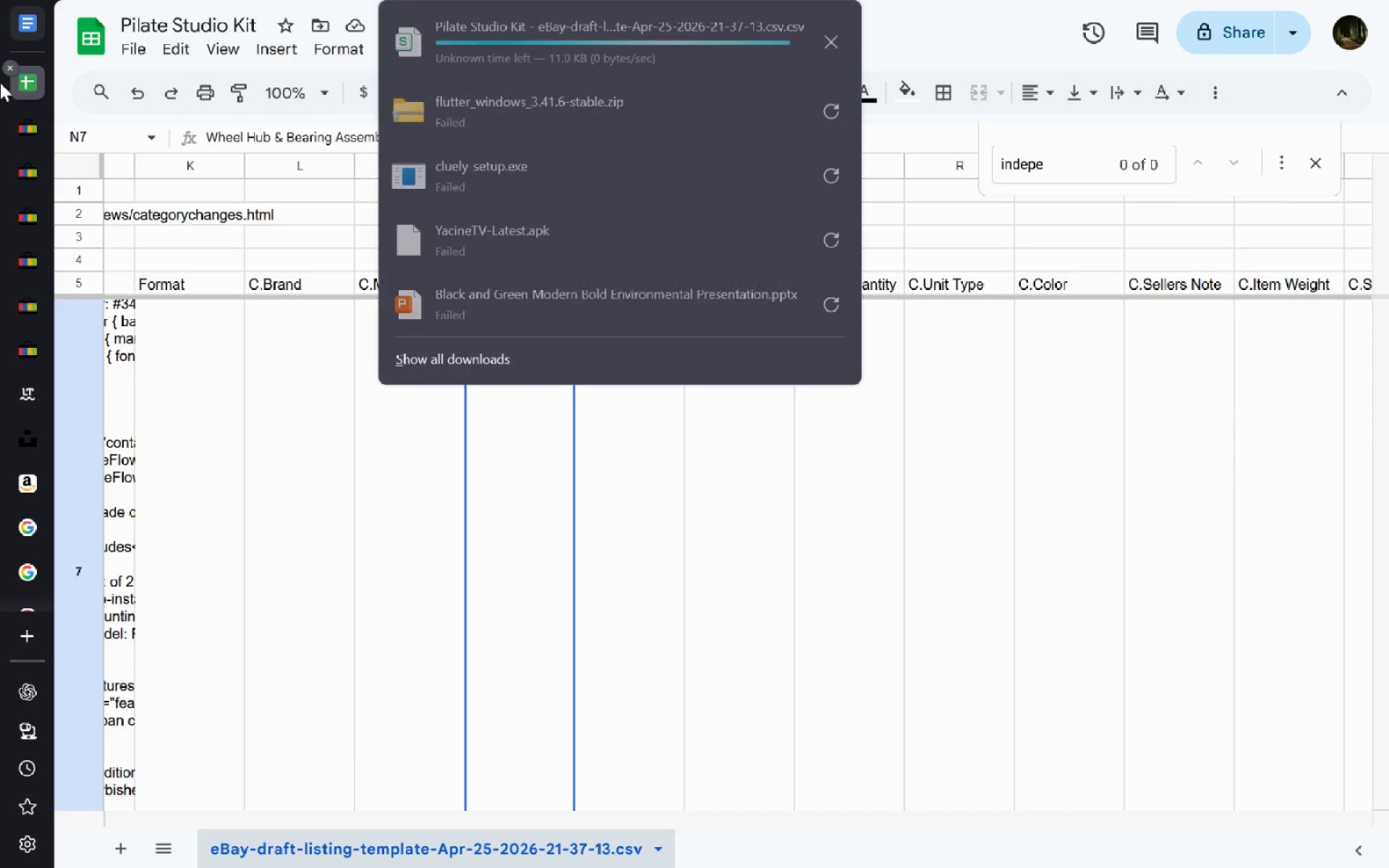 
left_click([26, 115])
 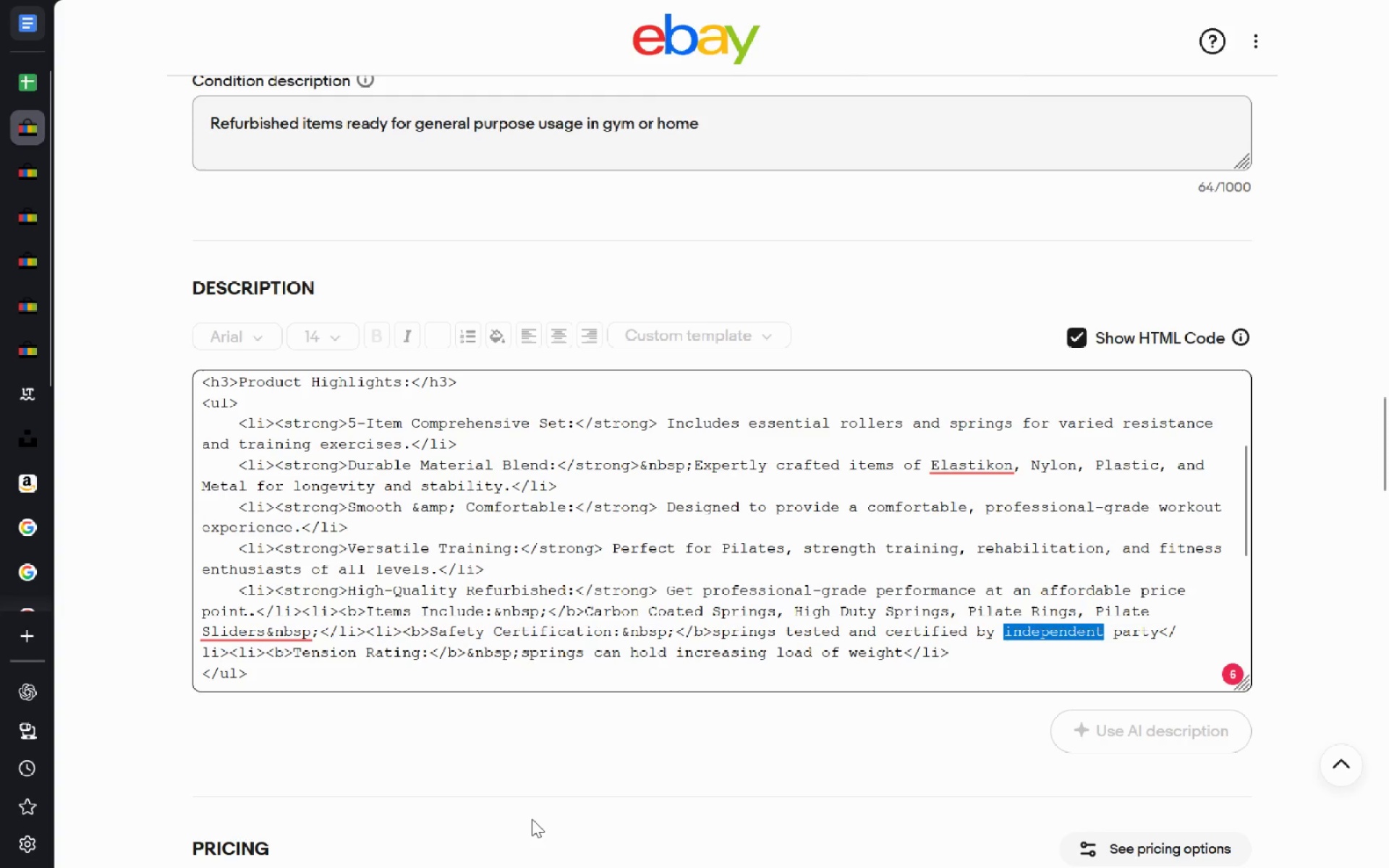 
key(Alt+Tab)